 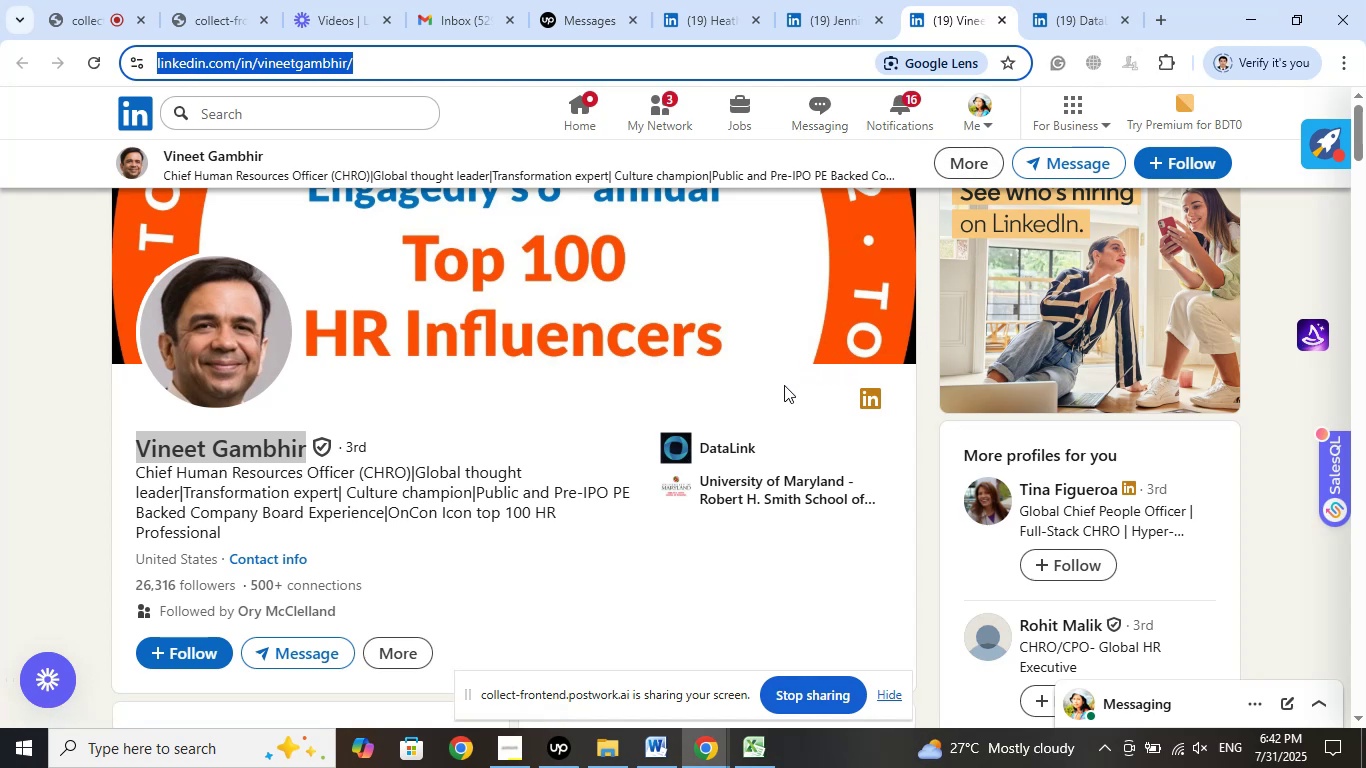 
left_click([65, 451])
 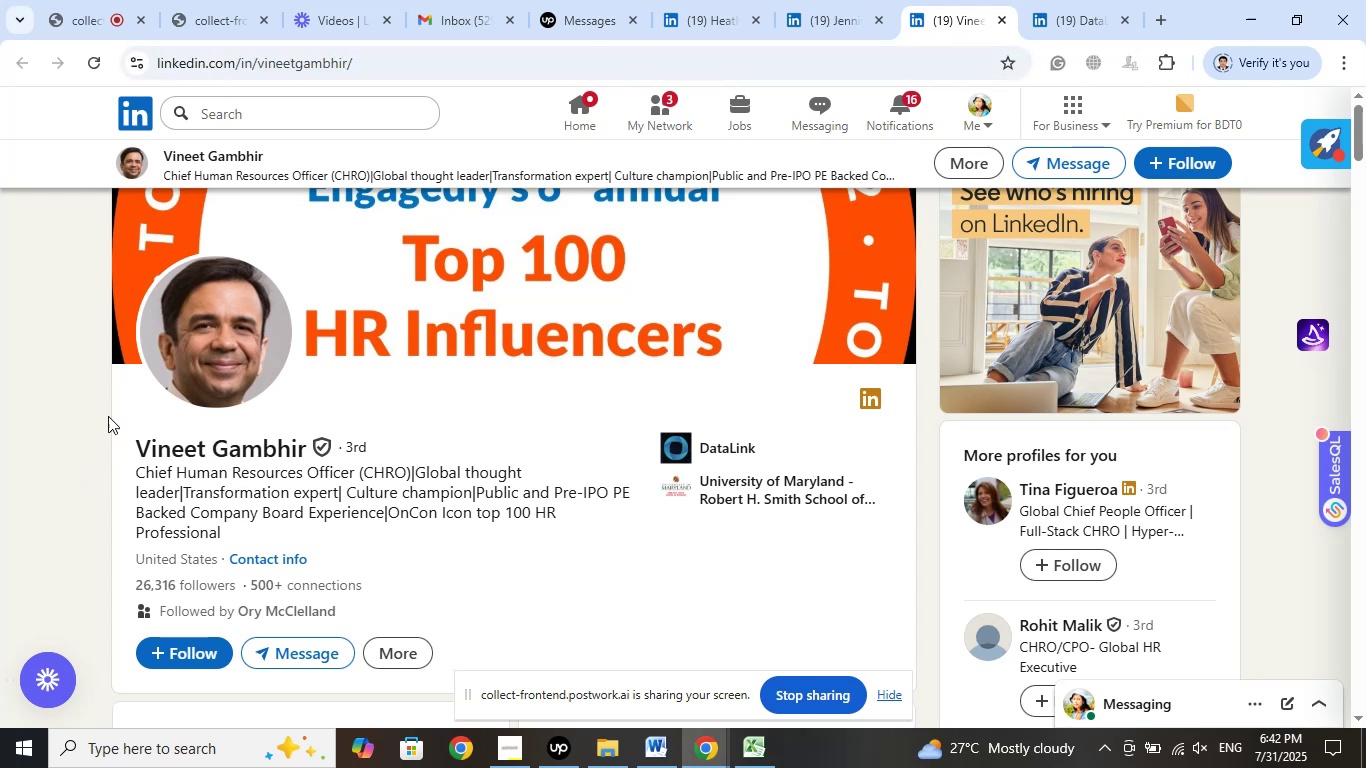 
left_click([103, 394])
 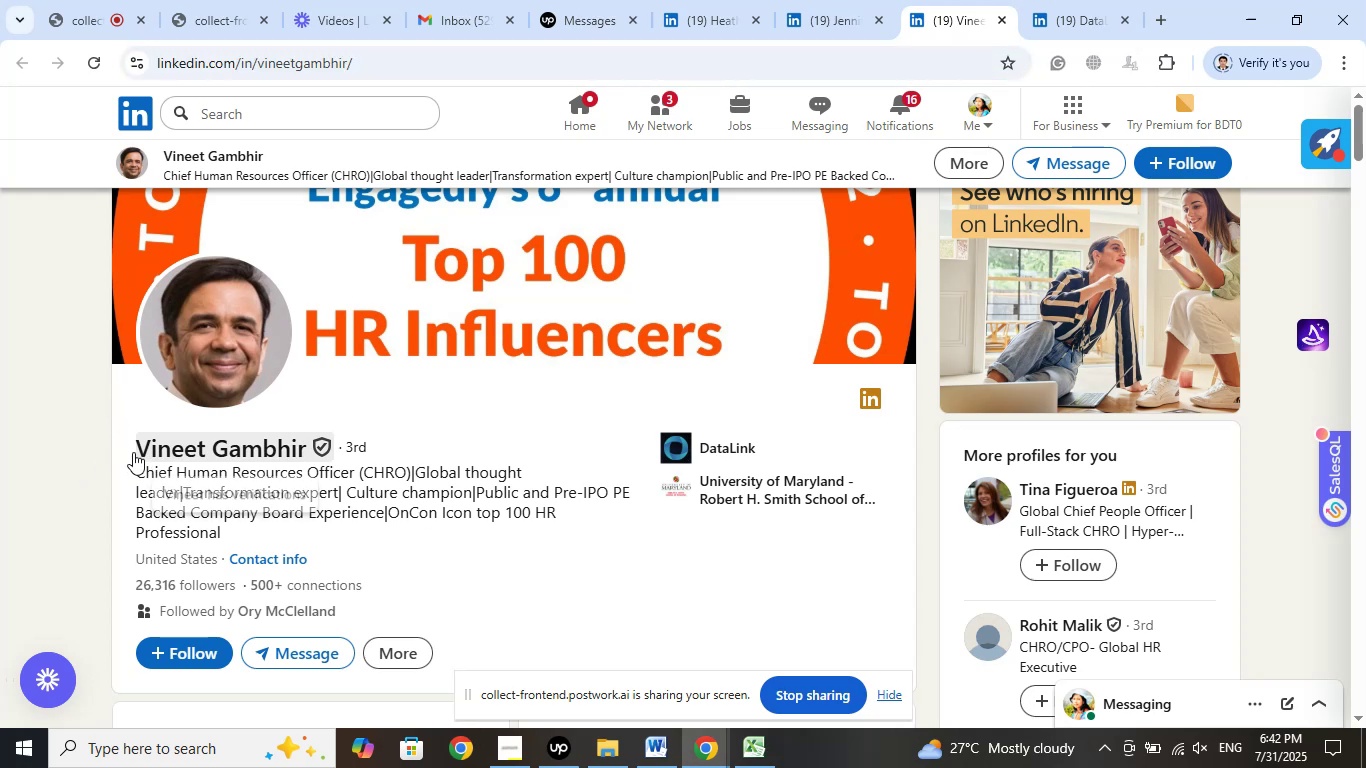 
left_click_drag(start_coordinate=[128, 447], to_coordinate=[309, 445])
 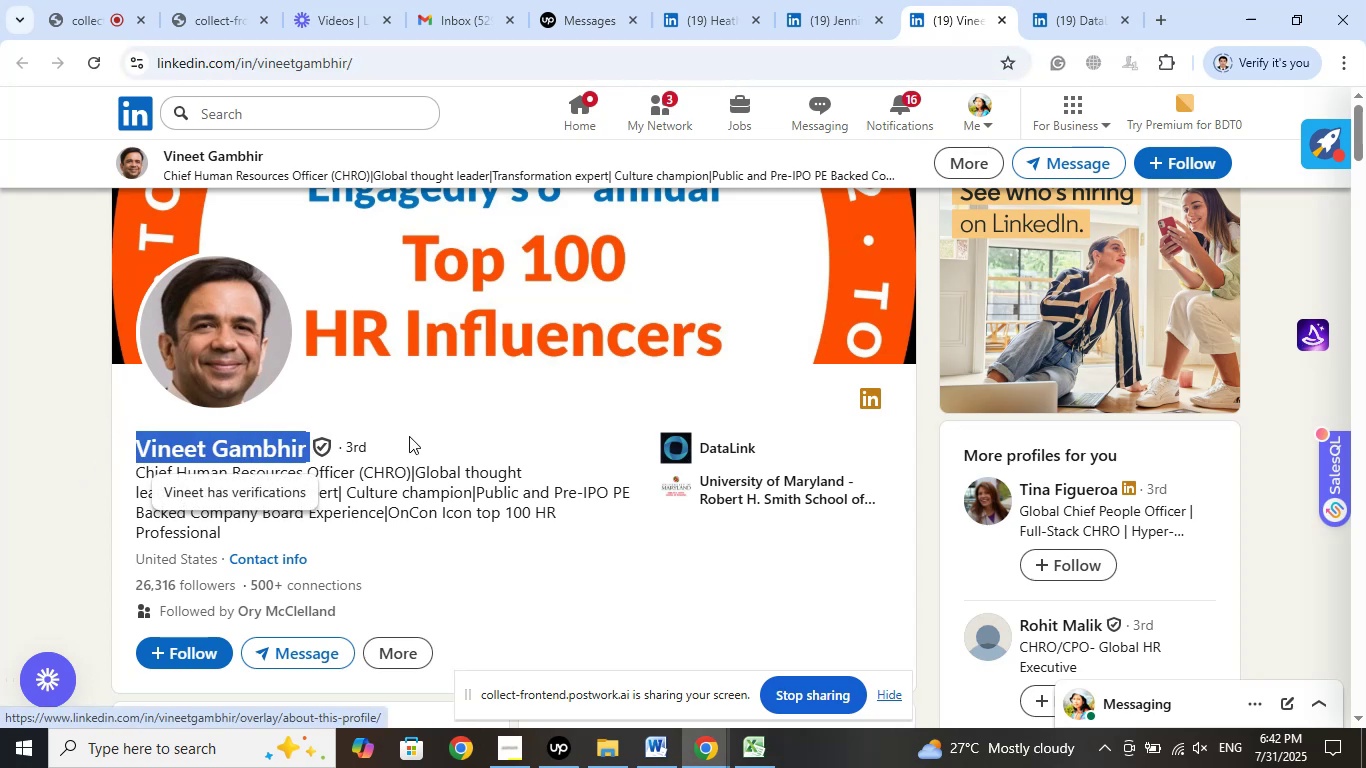 
left_click([423, 404])
 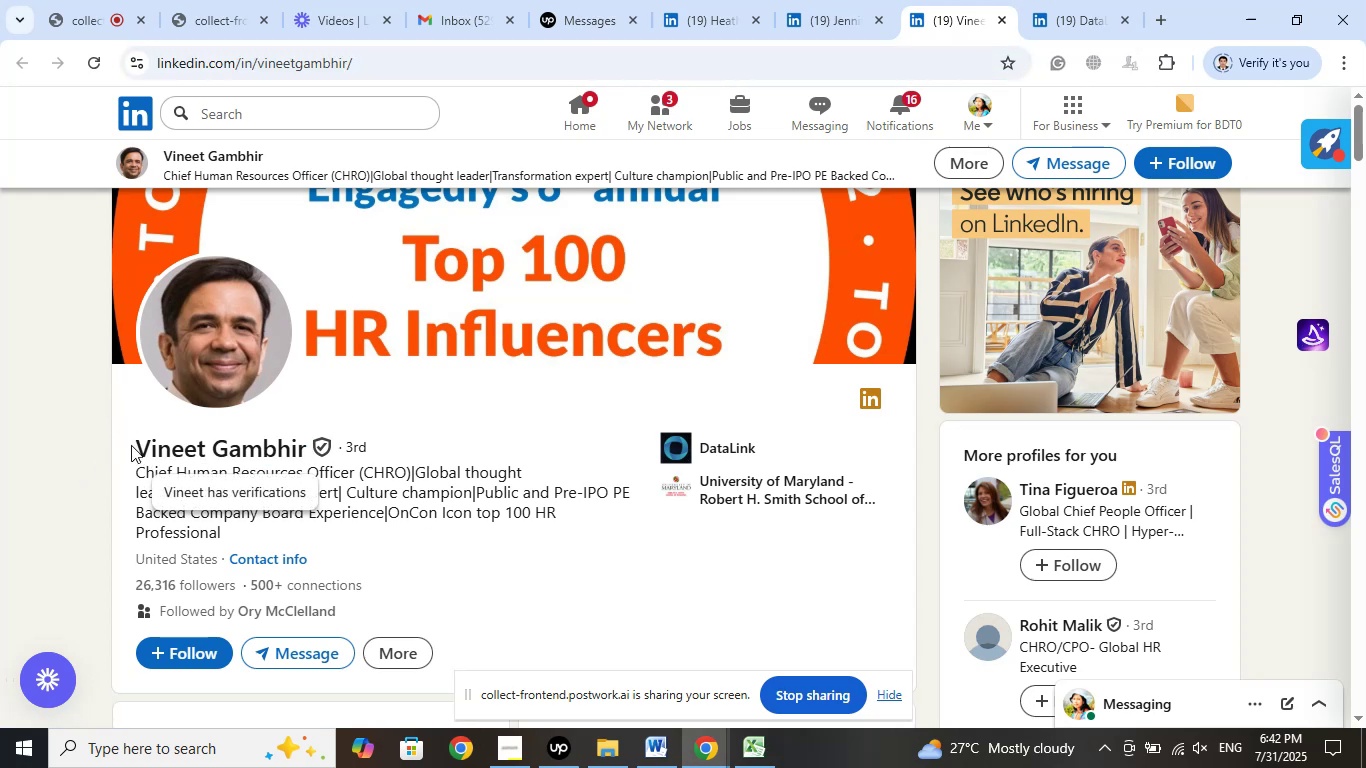 
left_click_drag(start_coordinate=[124, 445], to_coordinate=[303, 450])
 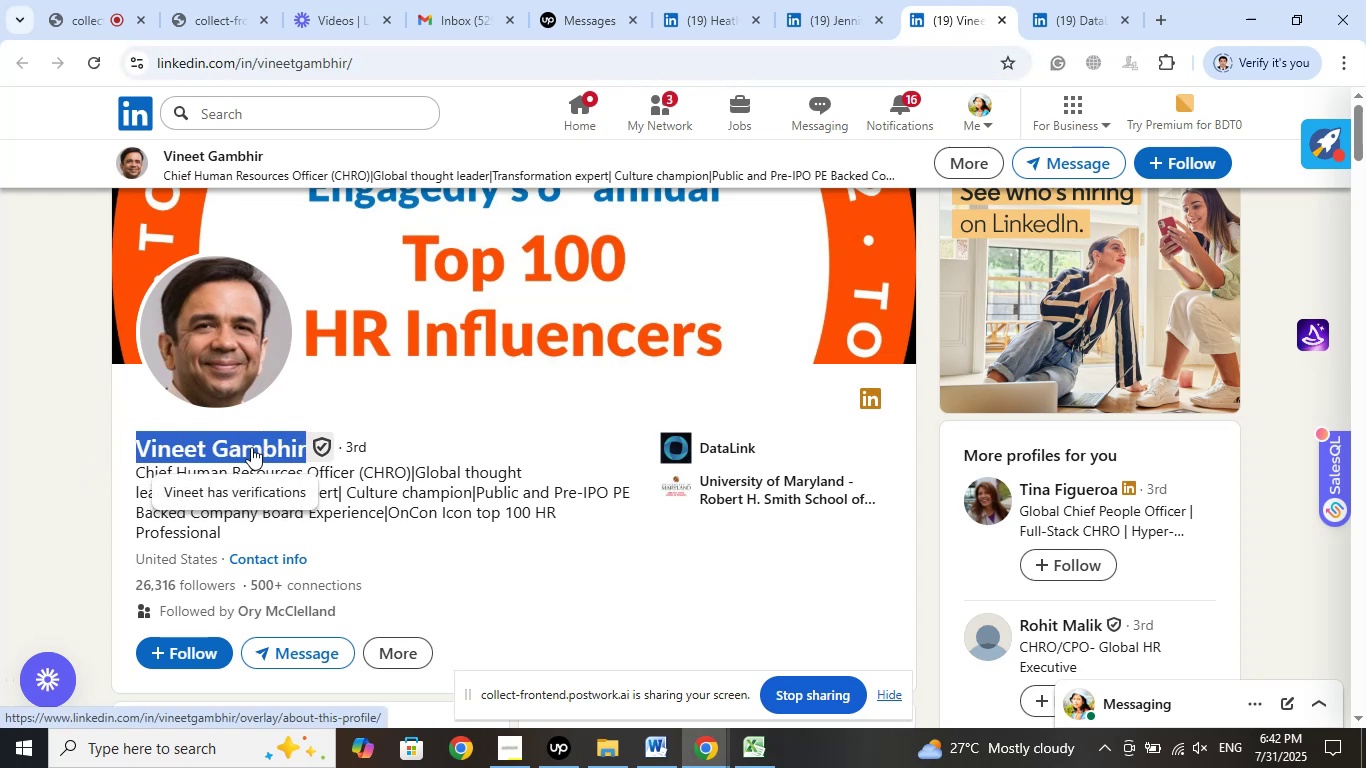 
right_click([251, 447])
 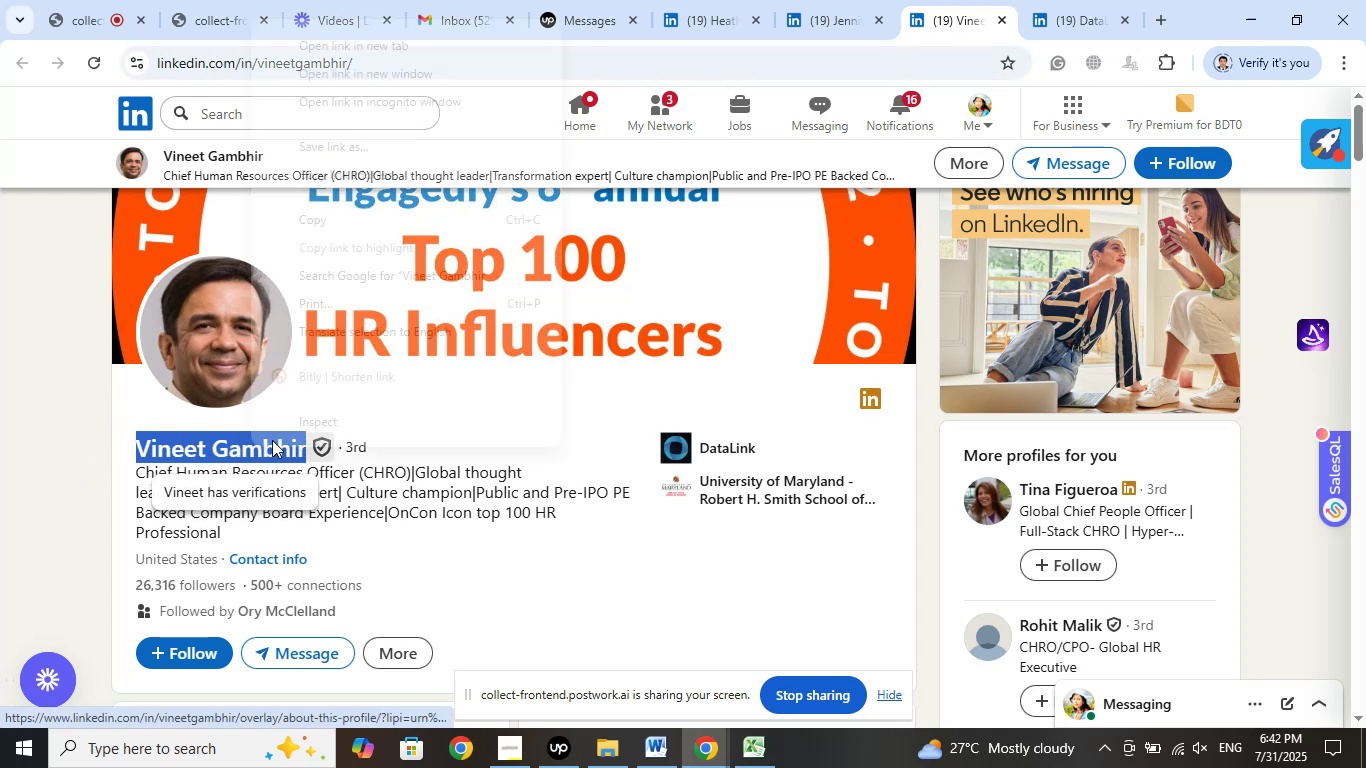 
mouse_move([339, 399])
 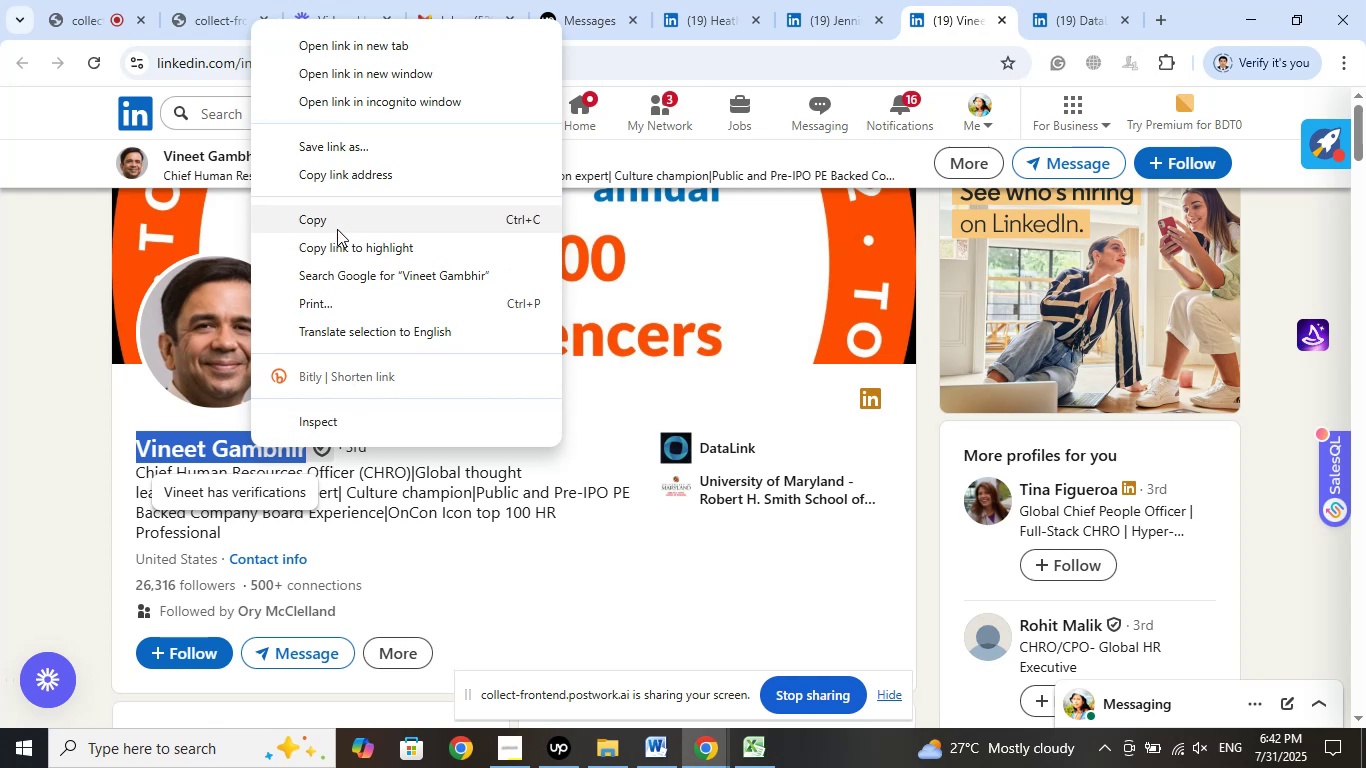 
left_click([336, 227])
 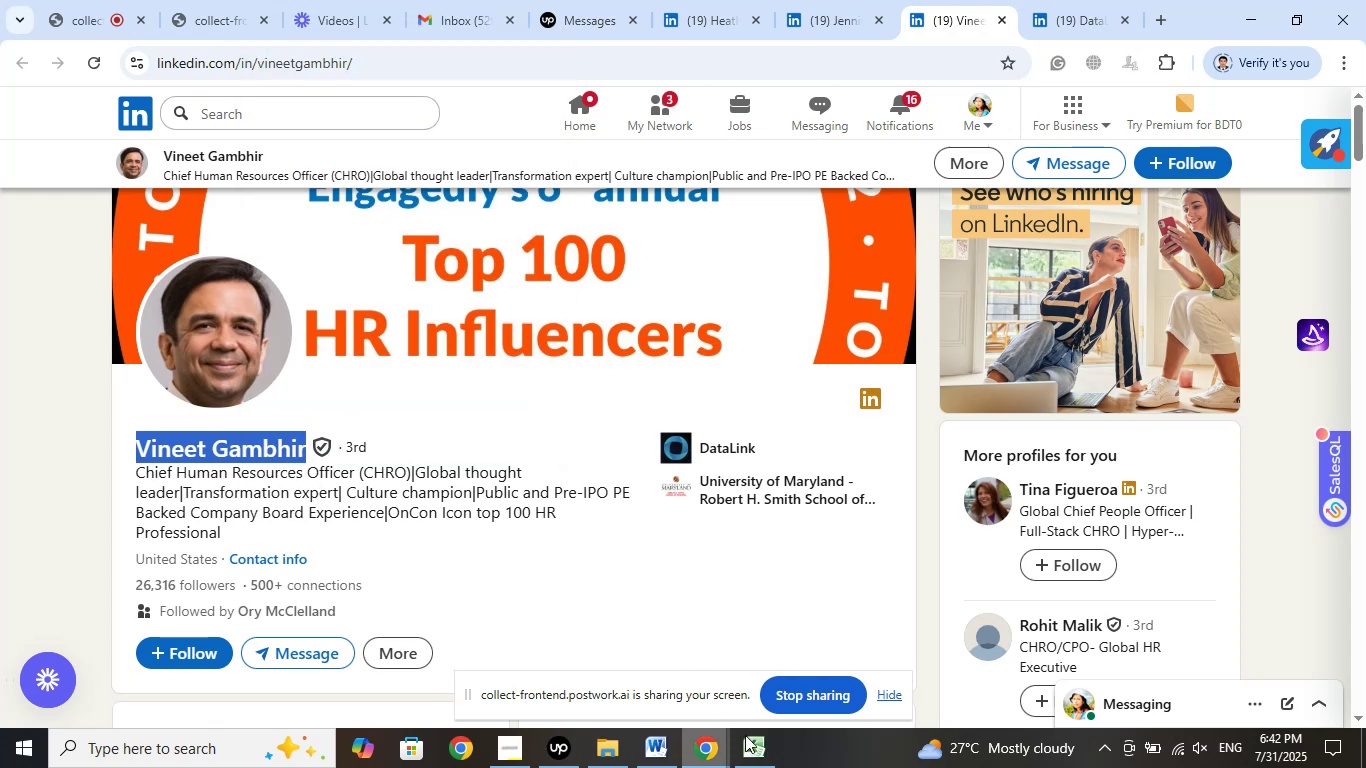 
left_click([760, 745])
 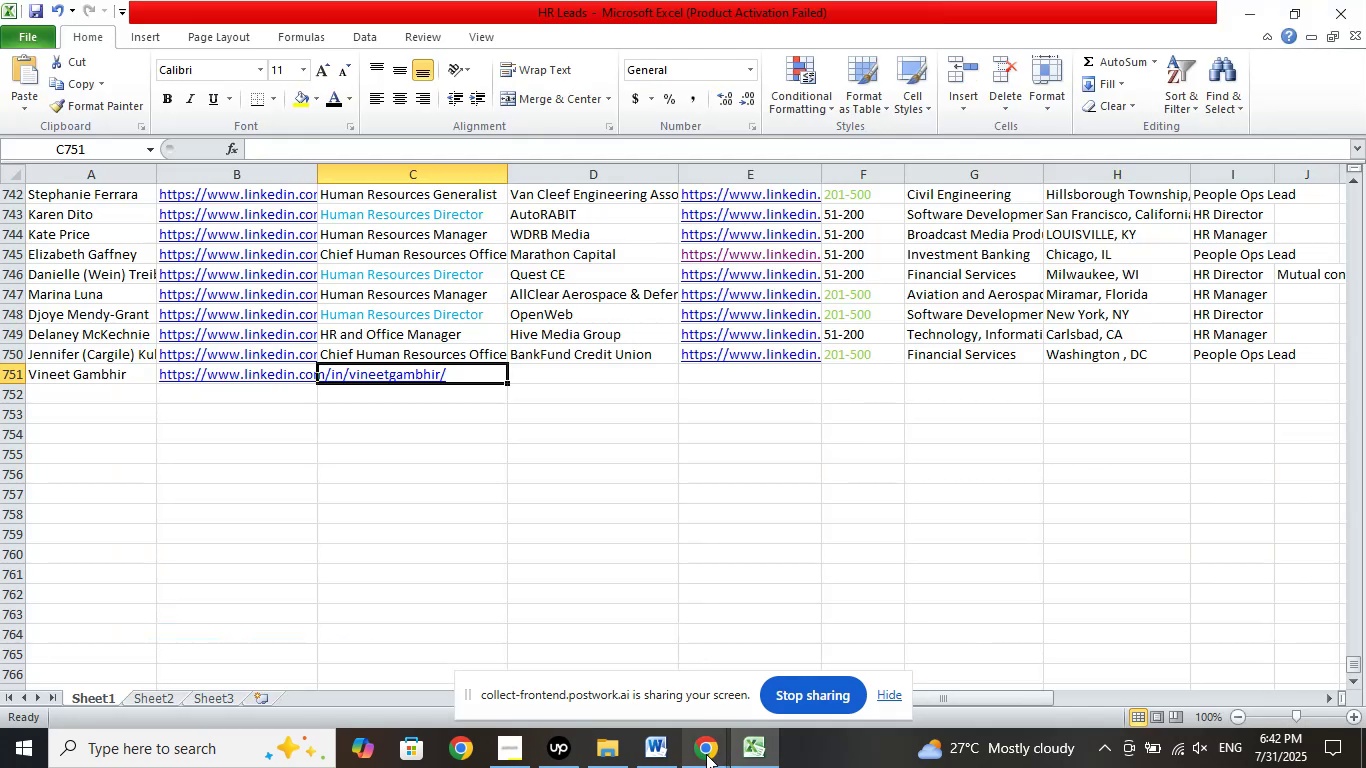 
left_click([706, 754])
 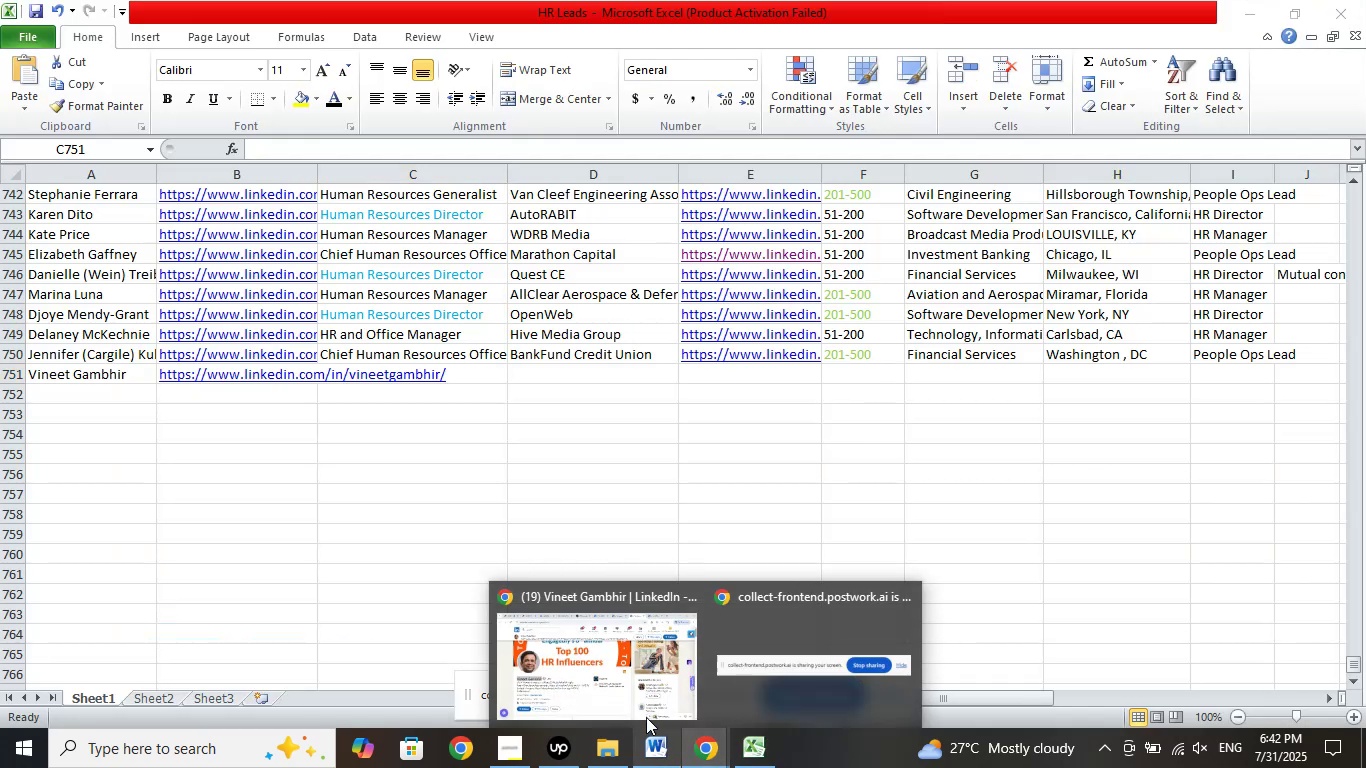 
left_click([636, 703])
 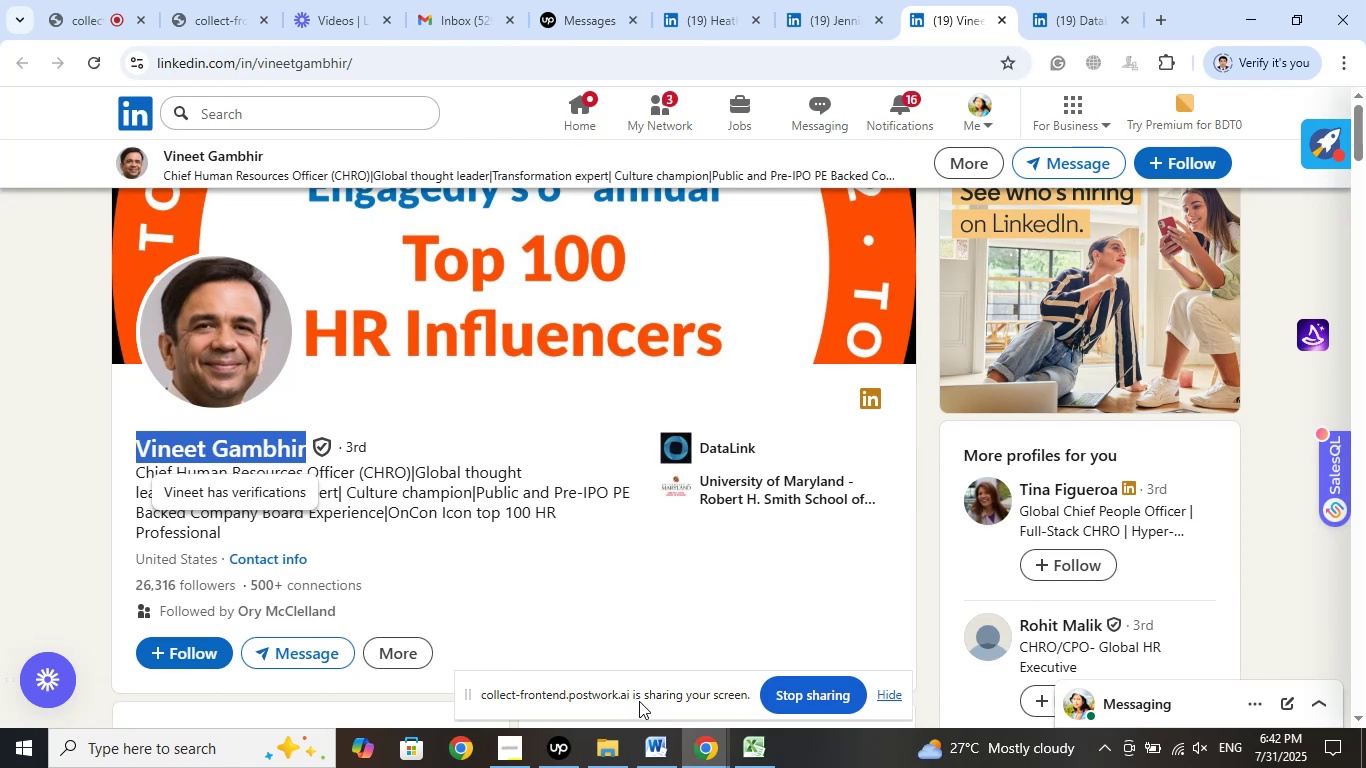 
wait(8.84)
 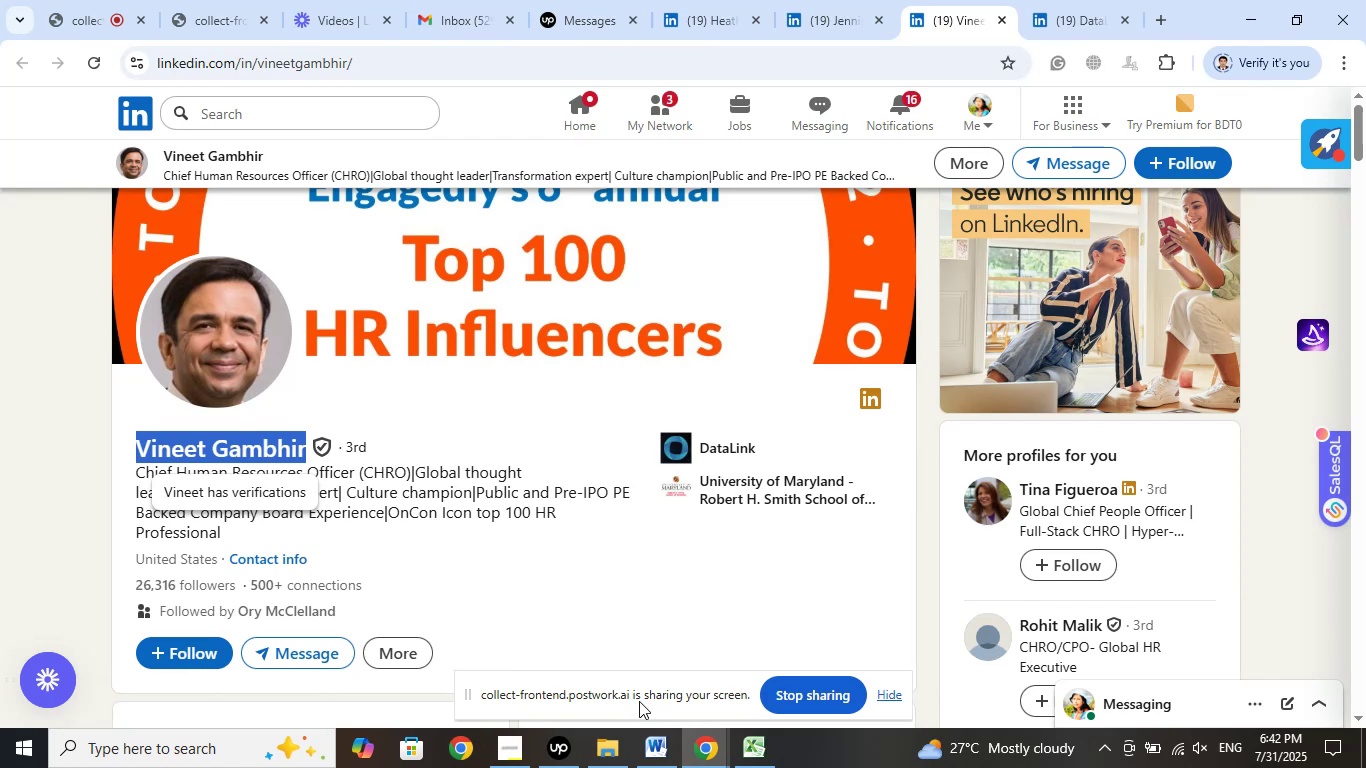 
left_click([713, 759])
 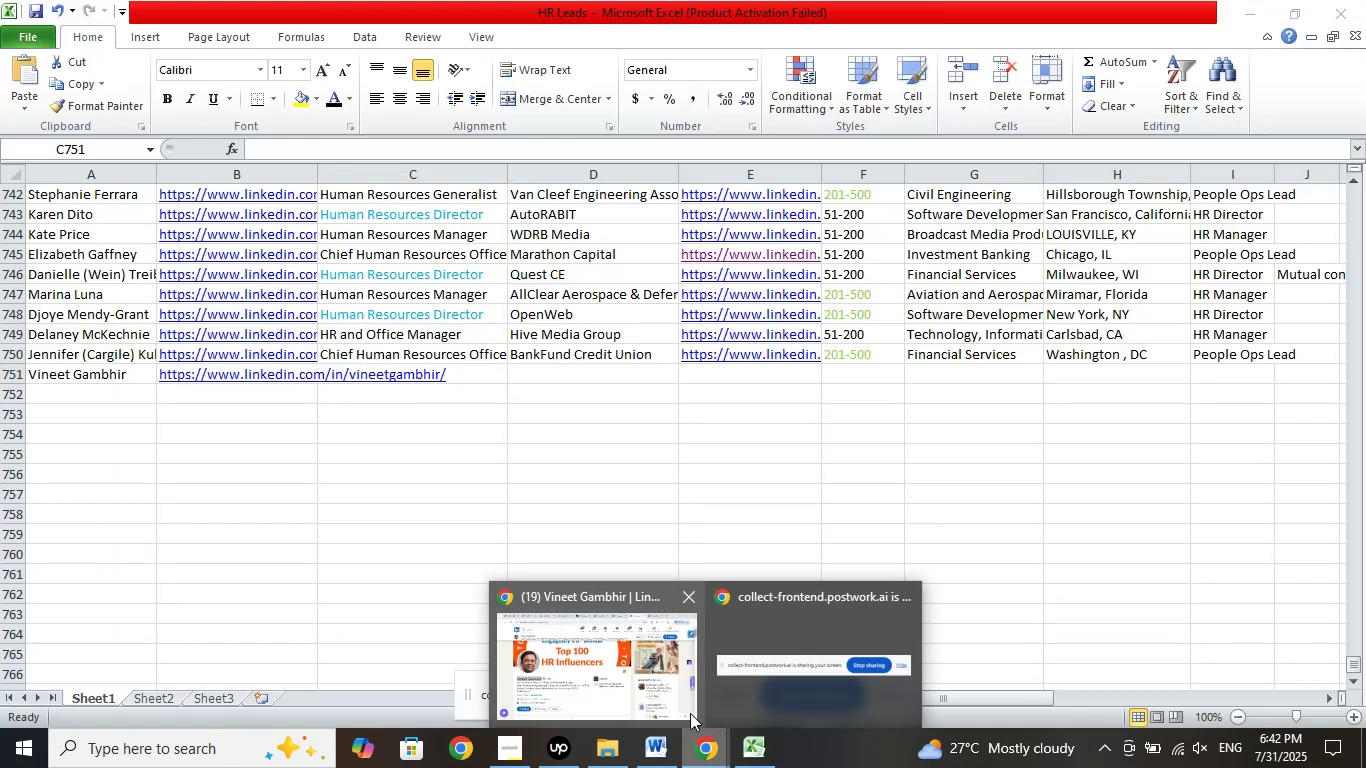 
left_click([647, 692])
 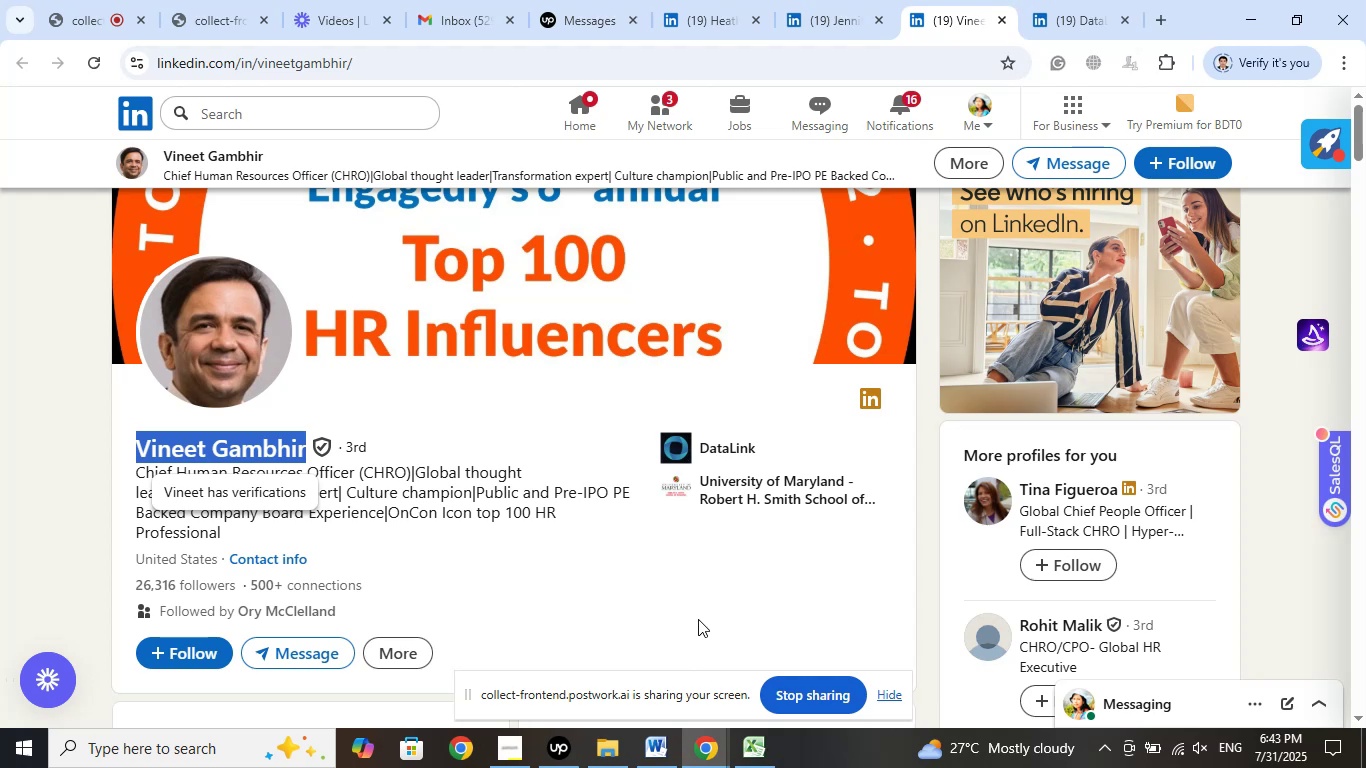 
wait(26.61)
 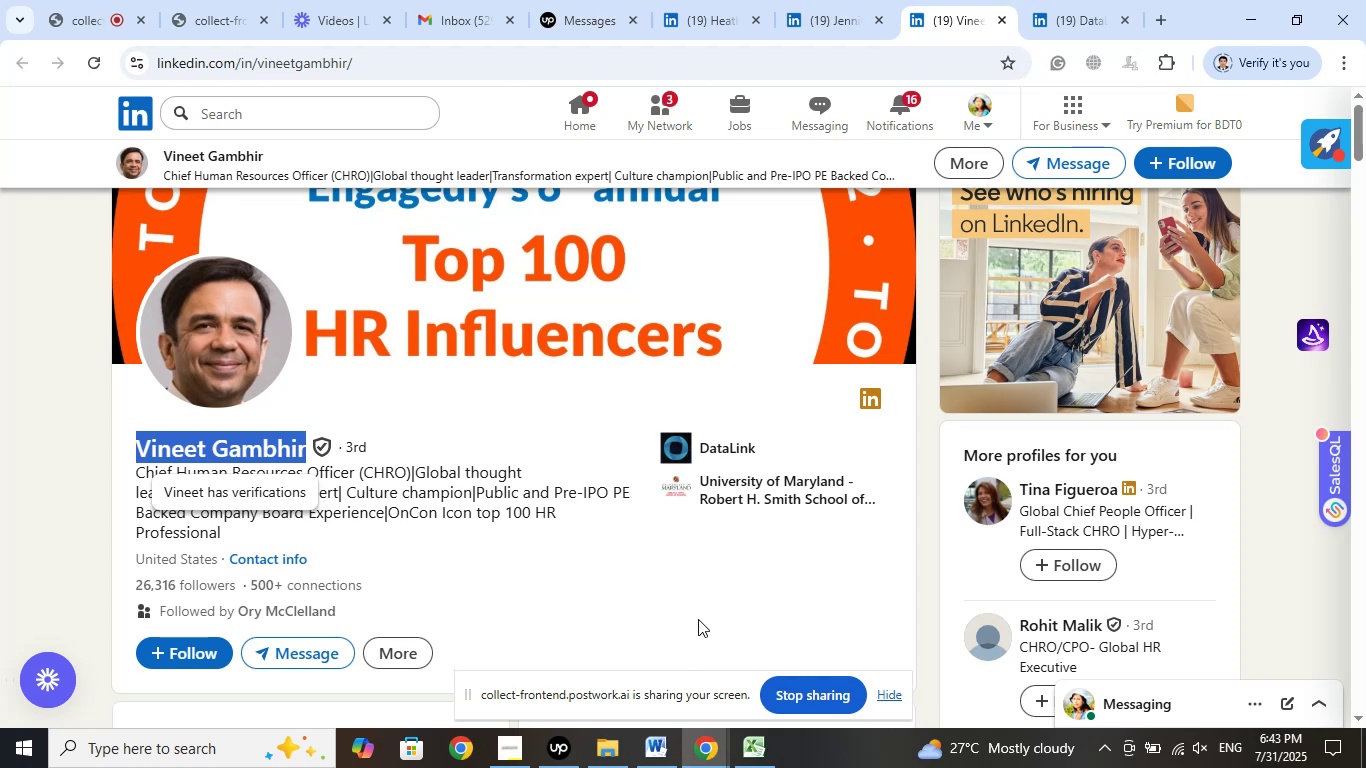 
left_click([1065, 14])
 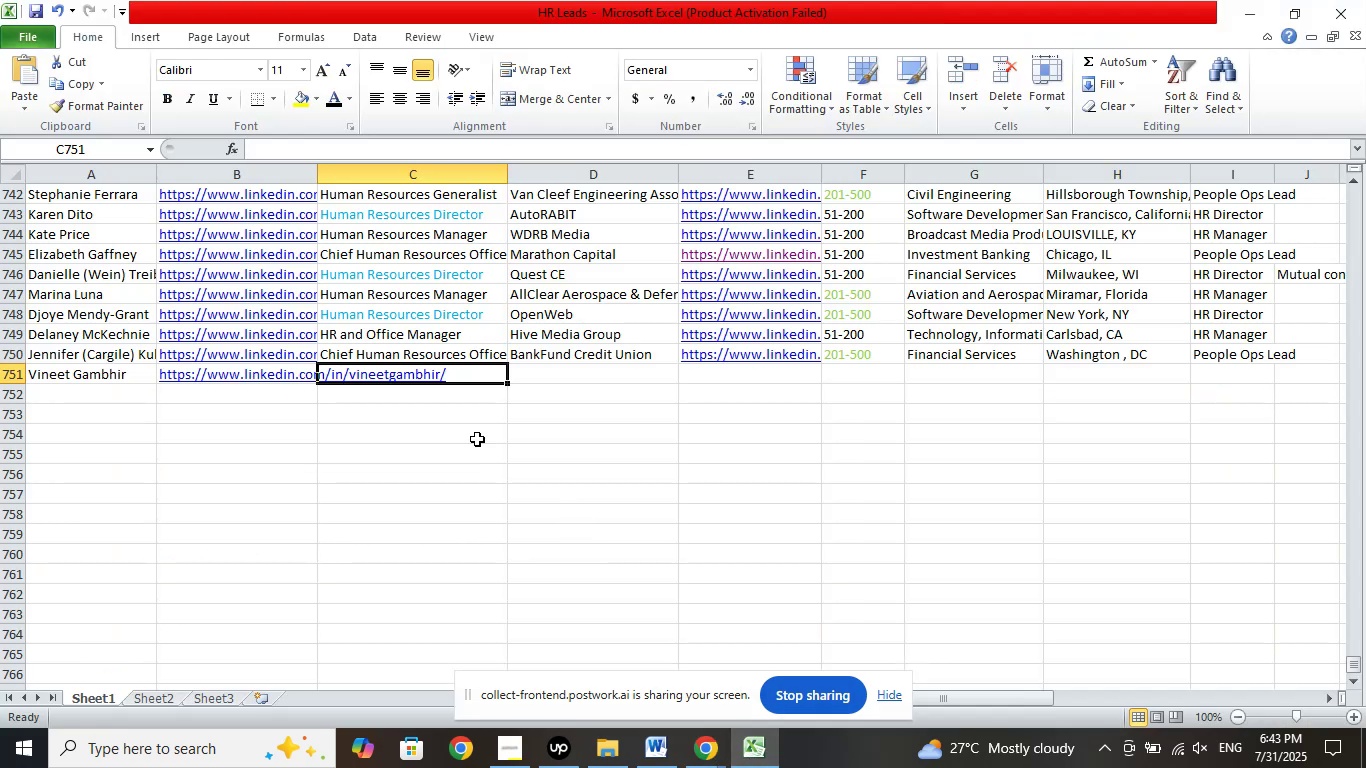 
left_click([418, 370])
 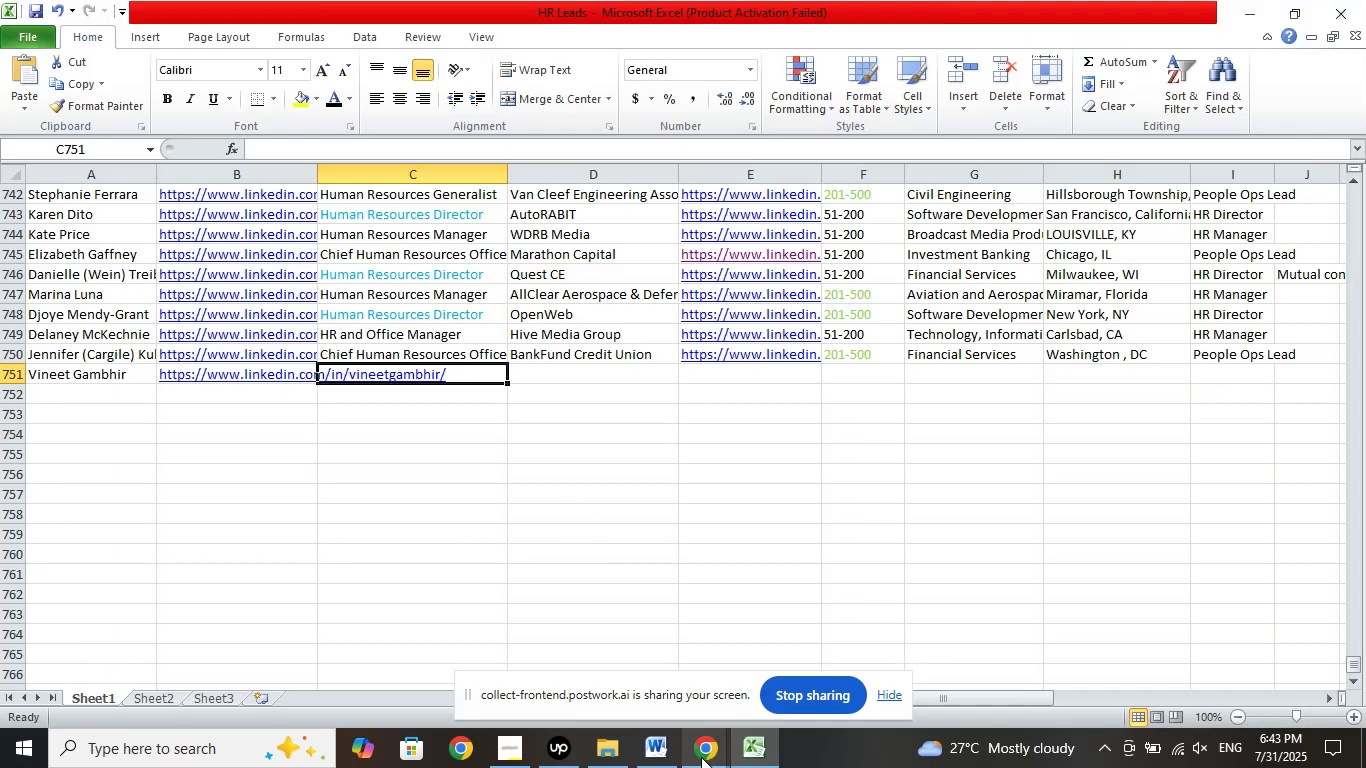 
left_click([707, 752])
 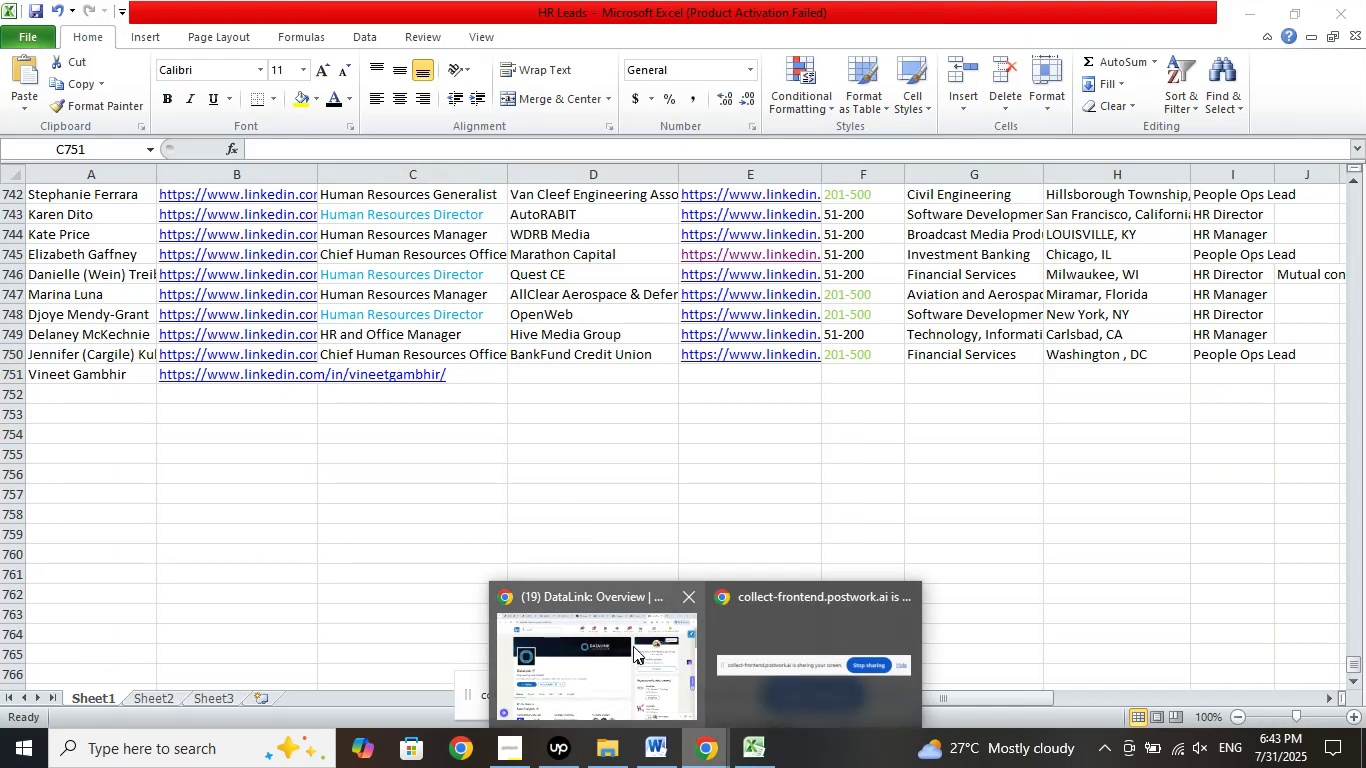 
left_click([631, 642])
 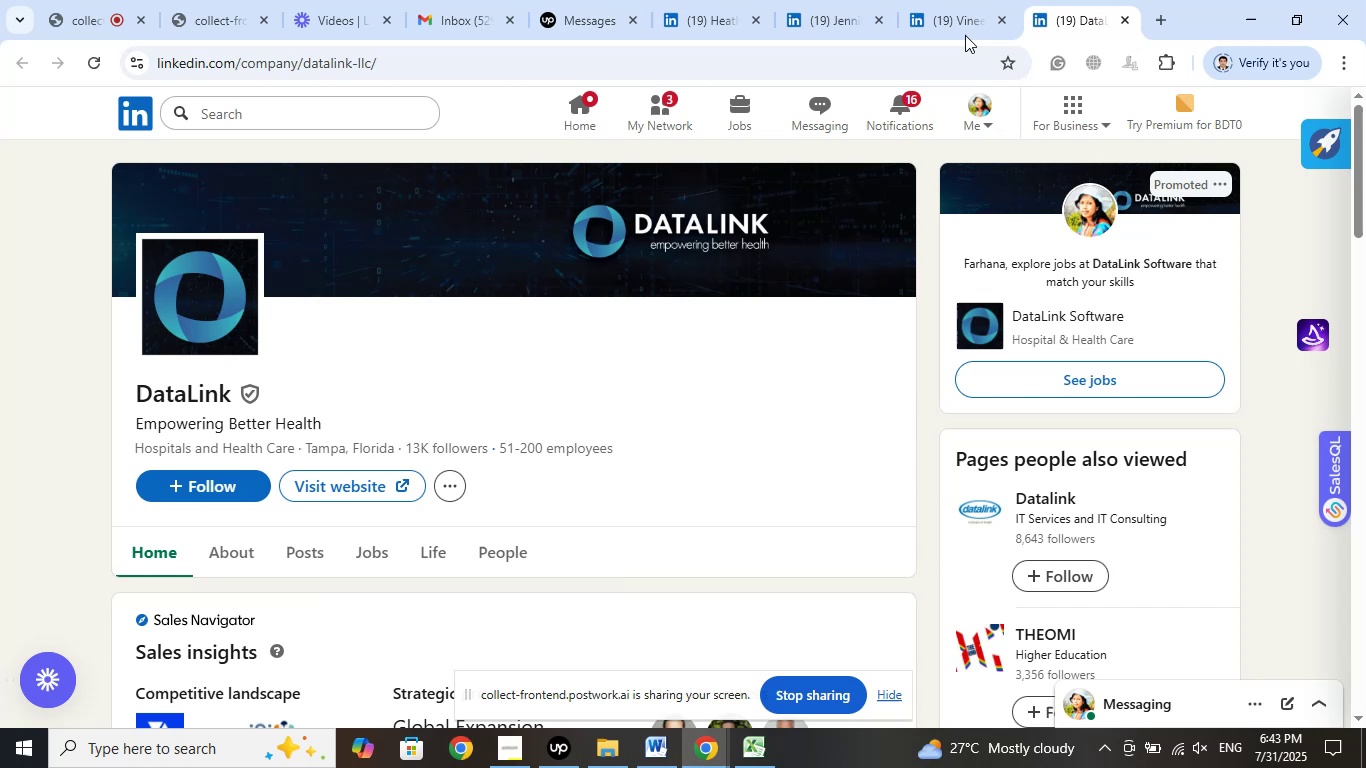 
left_click([947, 5])
 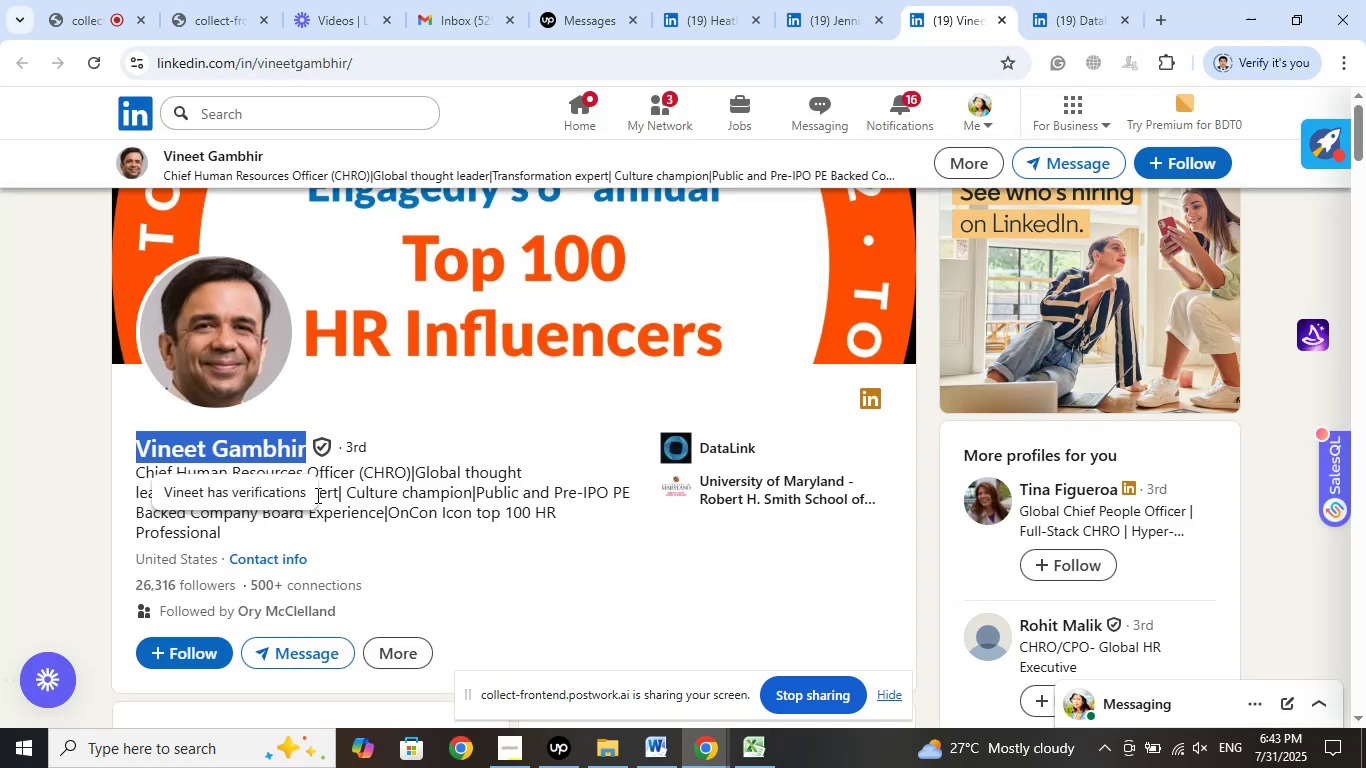 
scroll: coordinate [560, 515], scroll_direction: down, amount: 1.0
 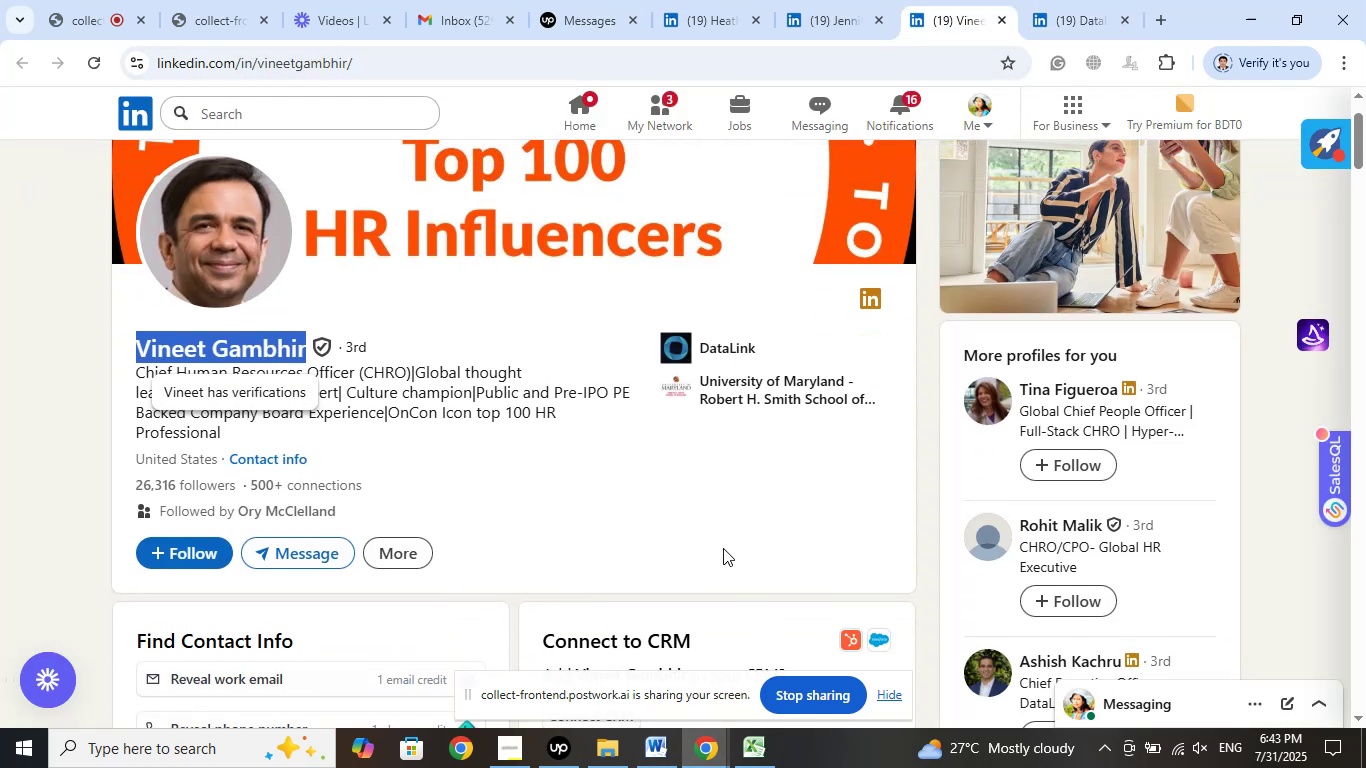 
wait(10.47)
 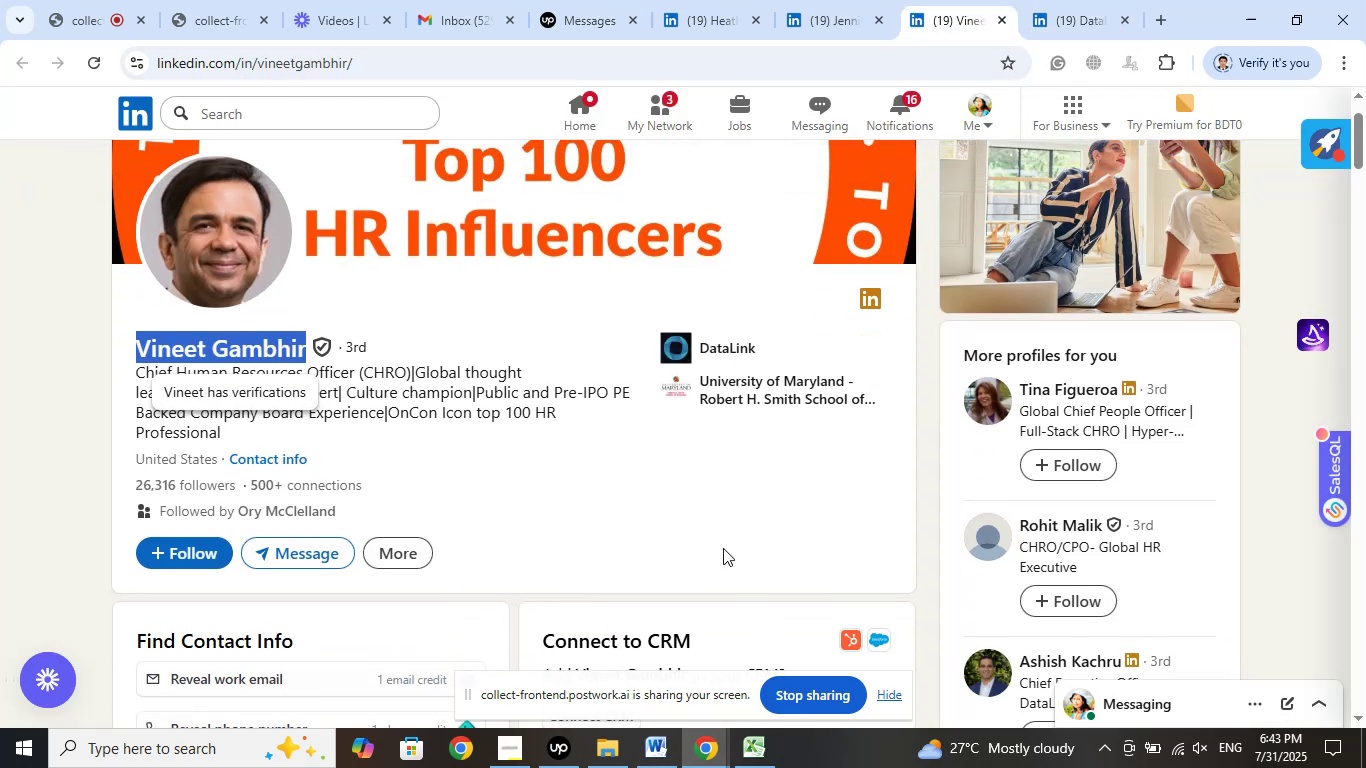 
left_click([387, 256])
 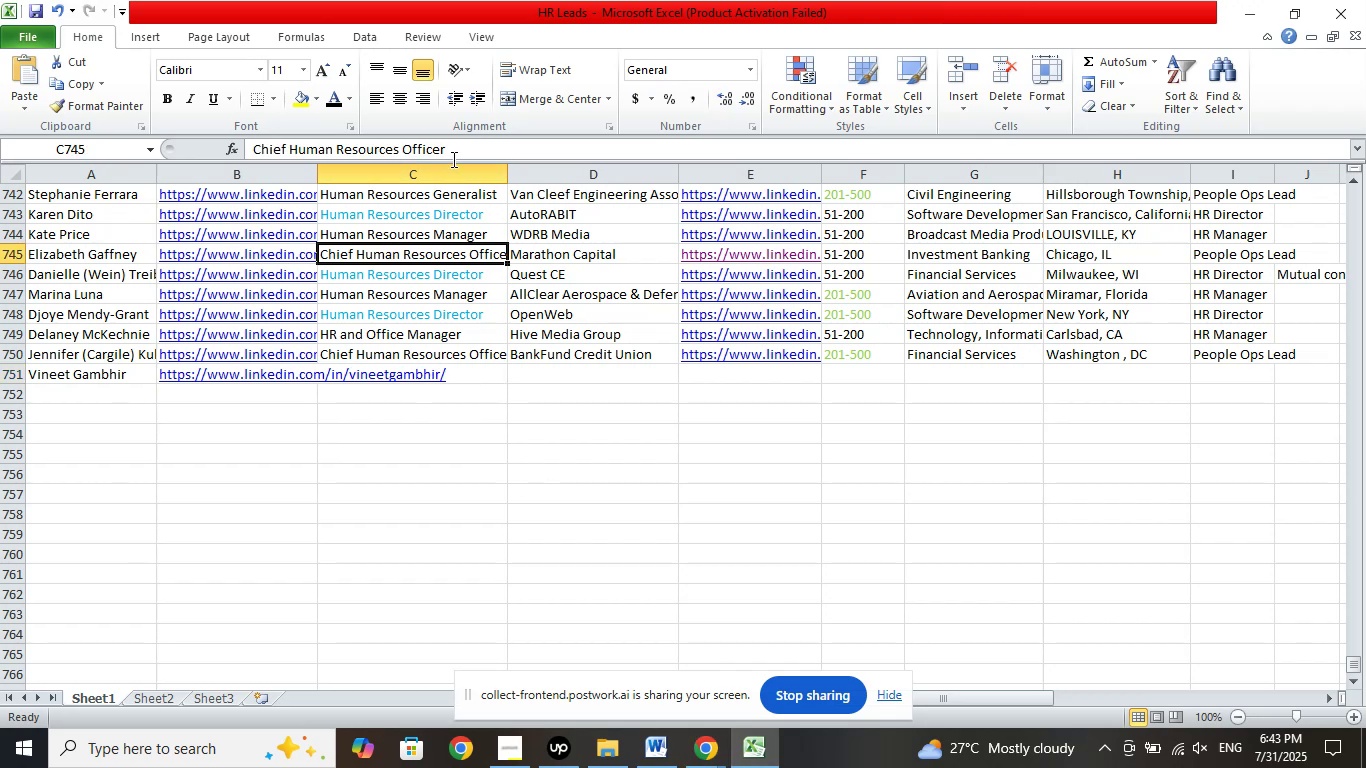 
left_click_drag(start_coordinate=[463, 154], to_coordinate=[192, 154])
 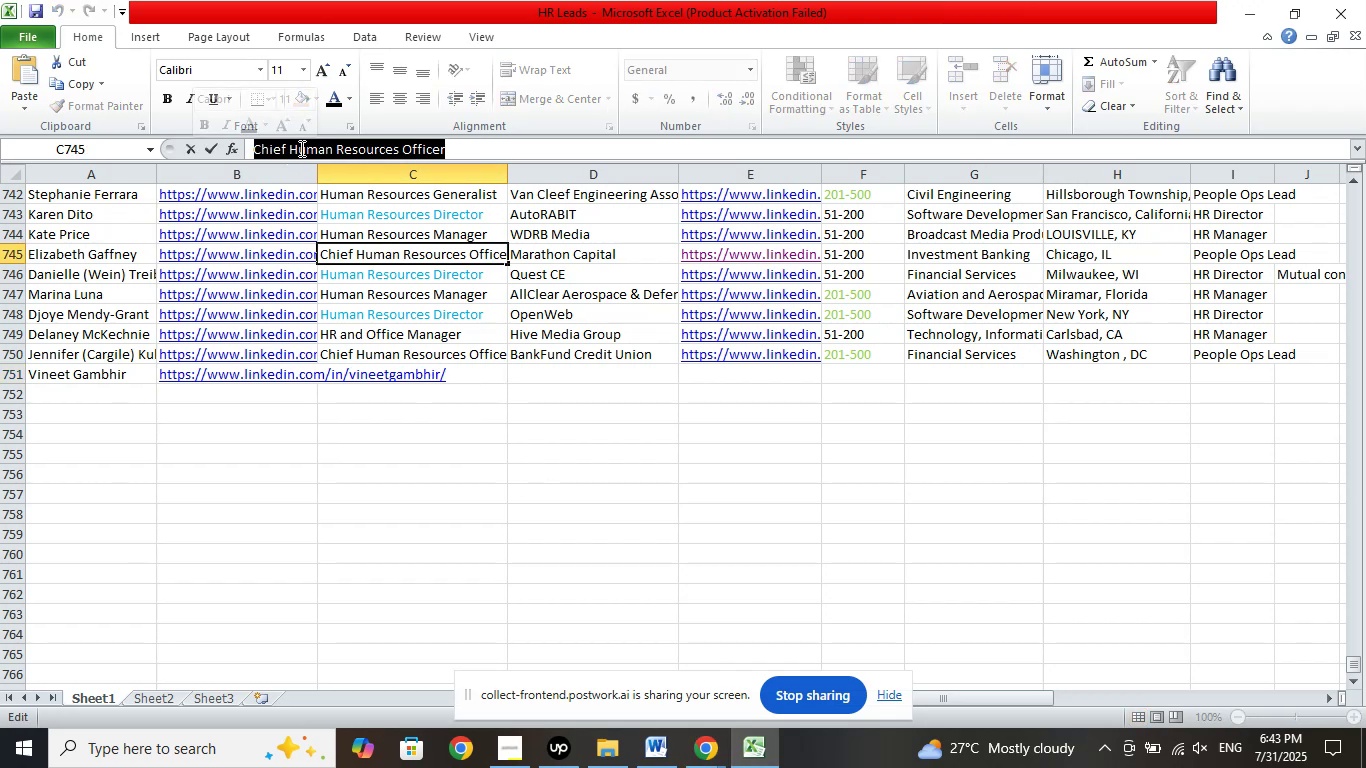 
right_click([301, 147])
 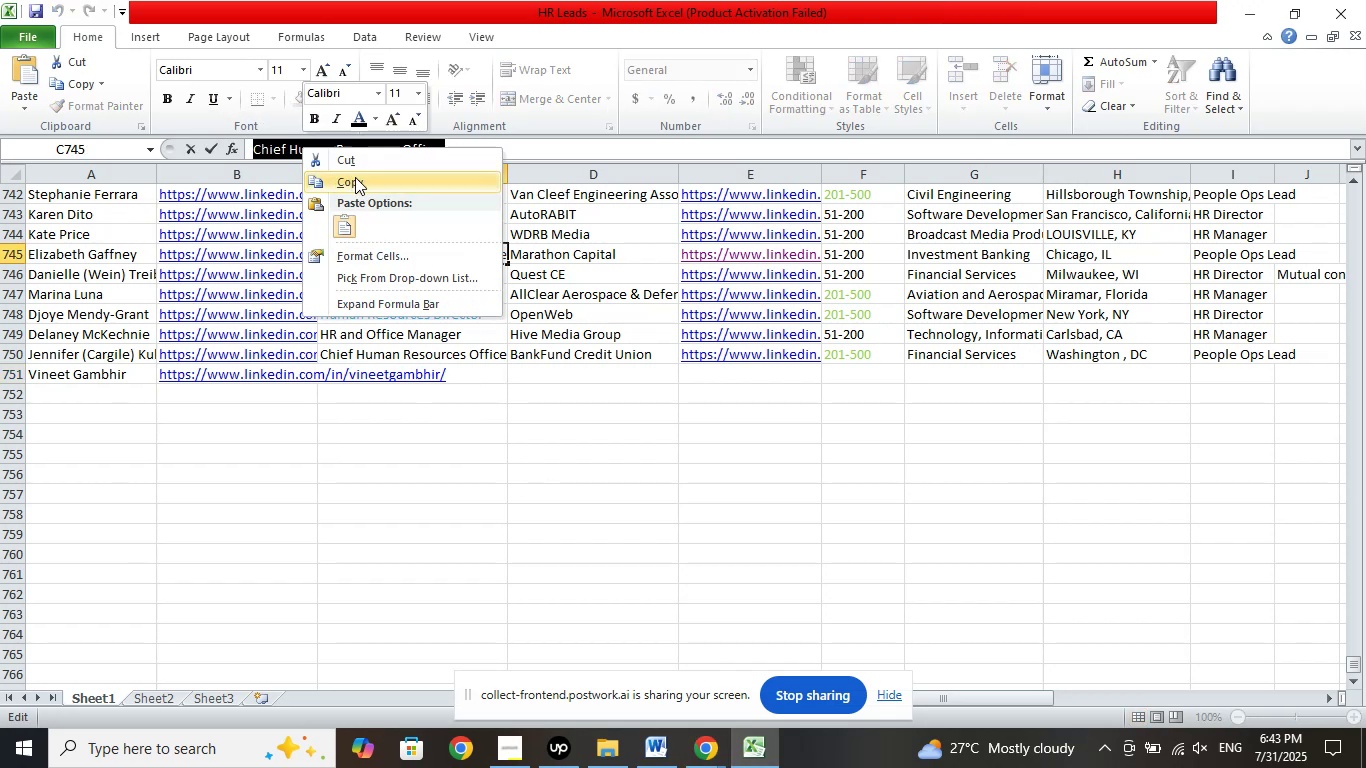 
left_click([355, 177])
 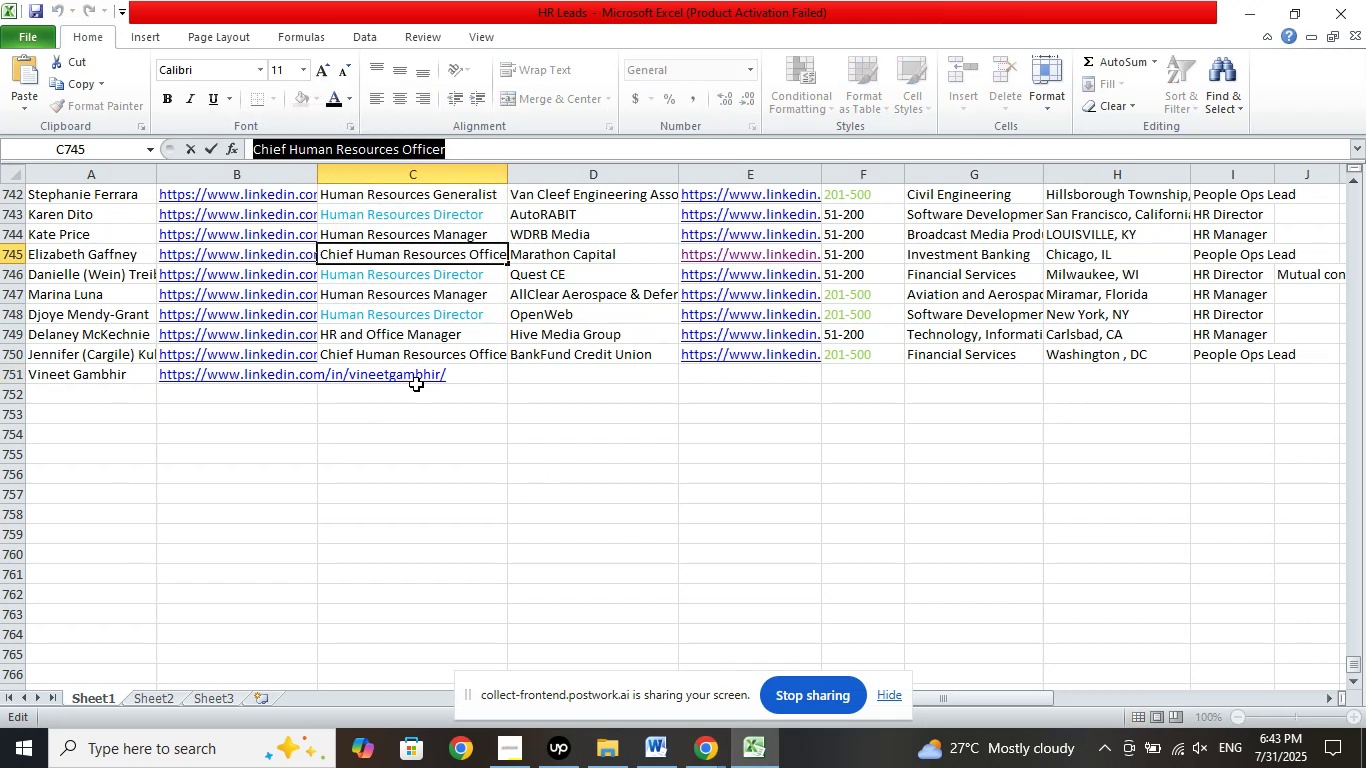 
left_click([421, 377])
 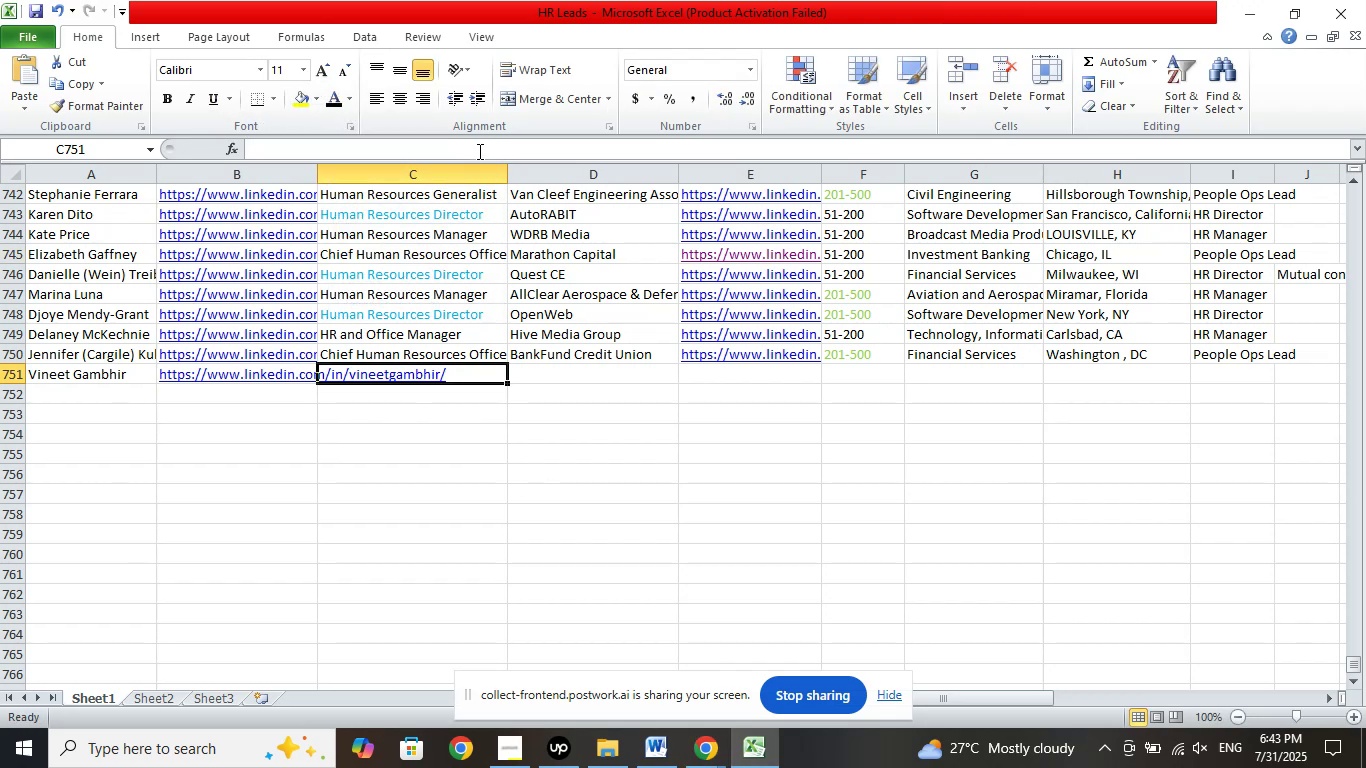 
left_click([478, 151])
 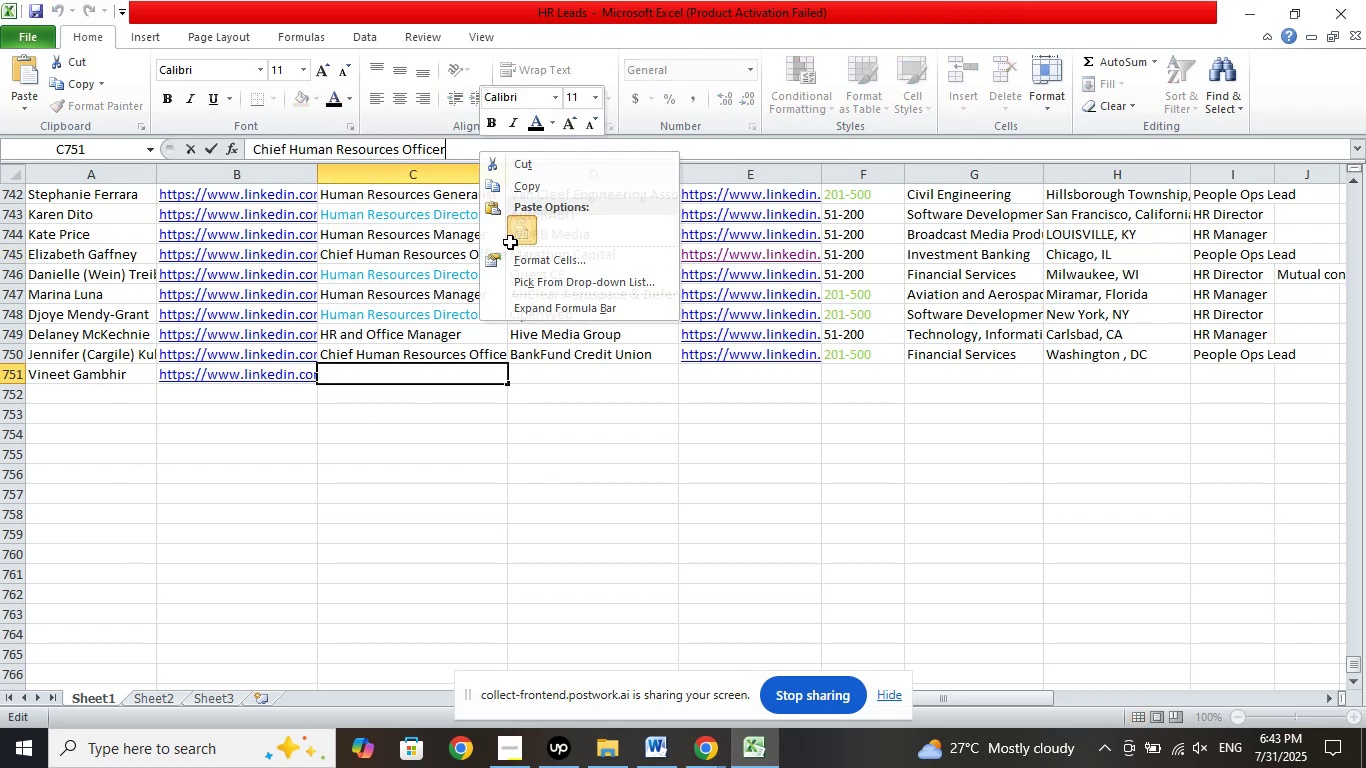 
double_click([428, 501])
 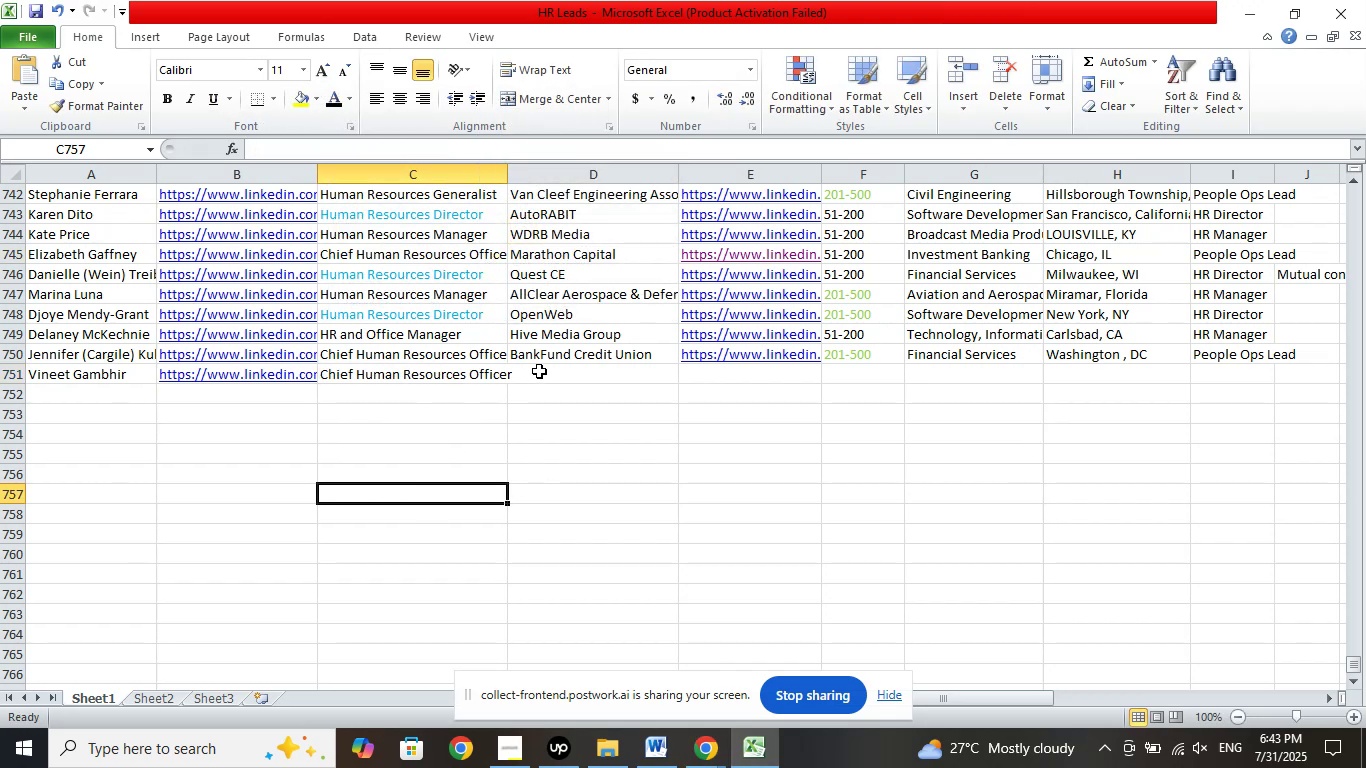 
left_click([539, 371])
 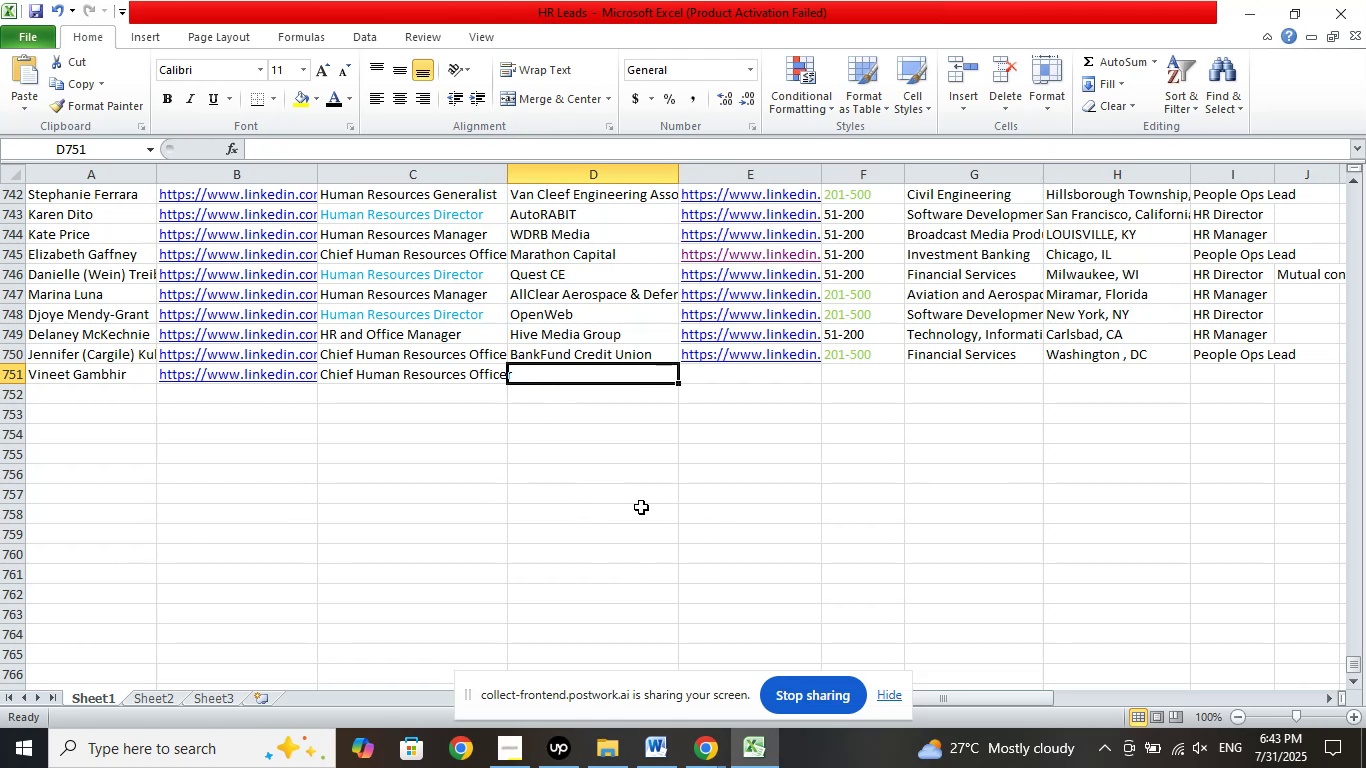 
wait(12.28)
 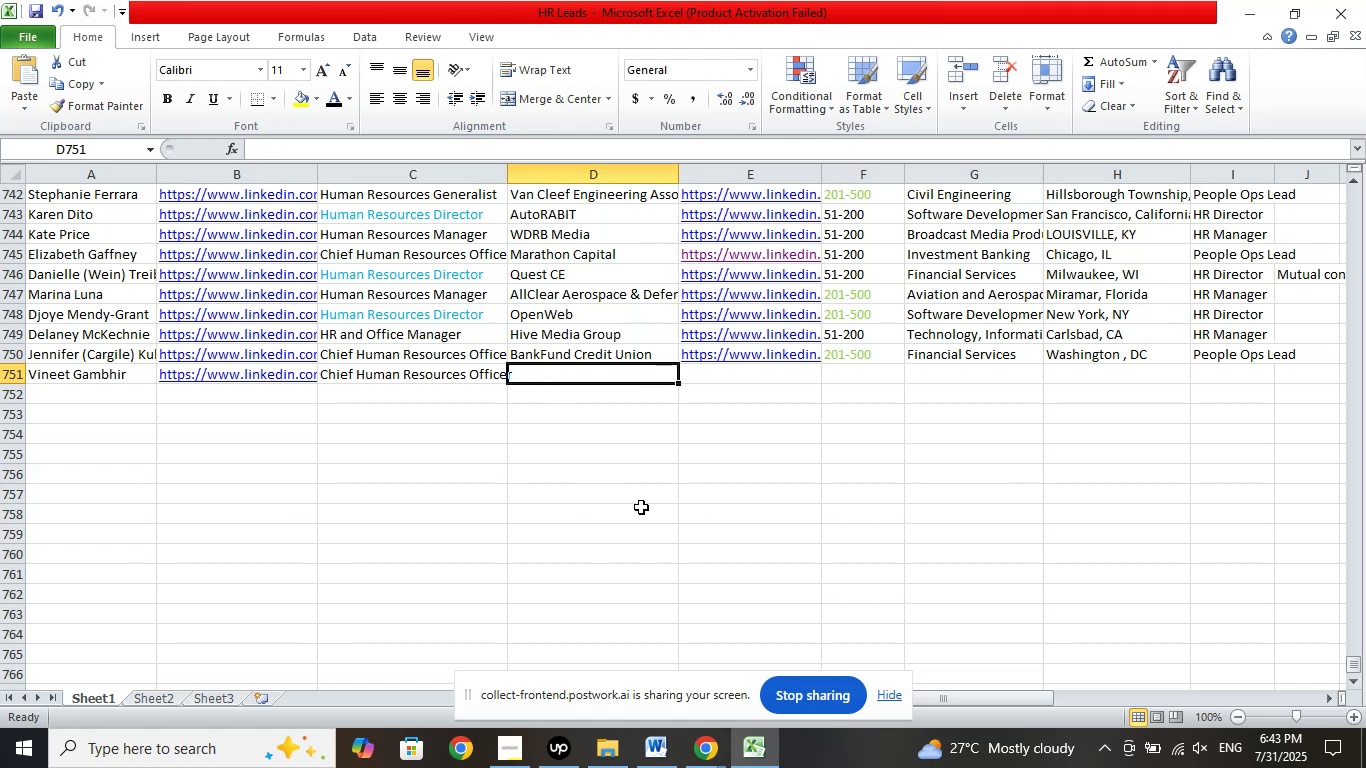 
double_click([603, 499])
 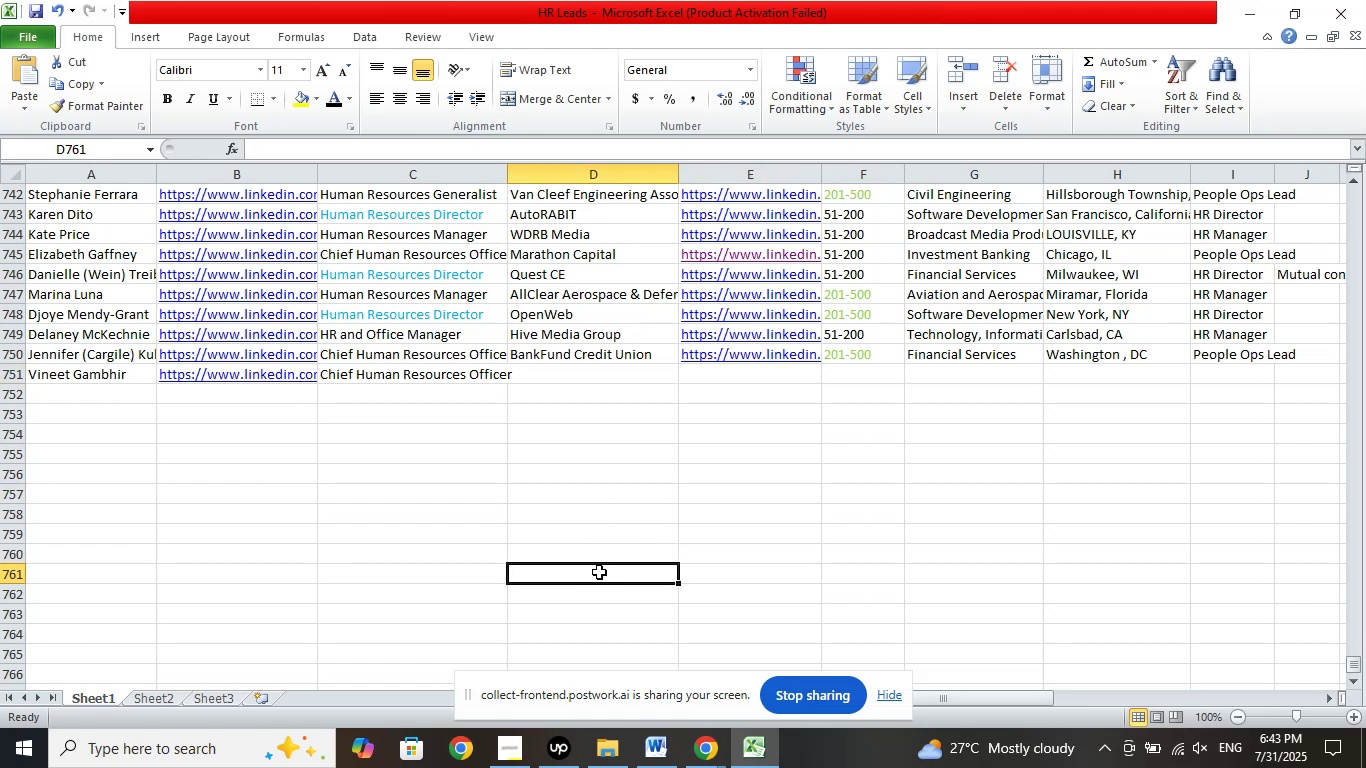 
double_click([613, 531])
 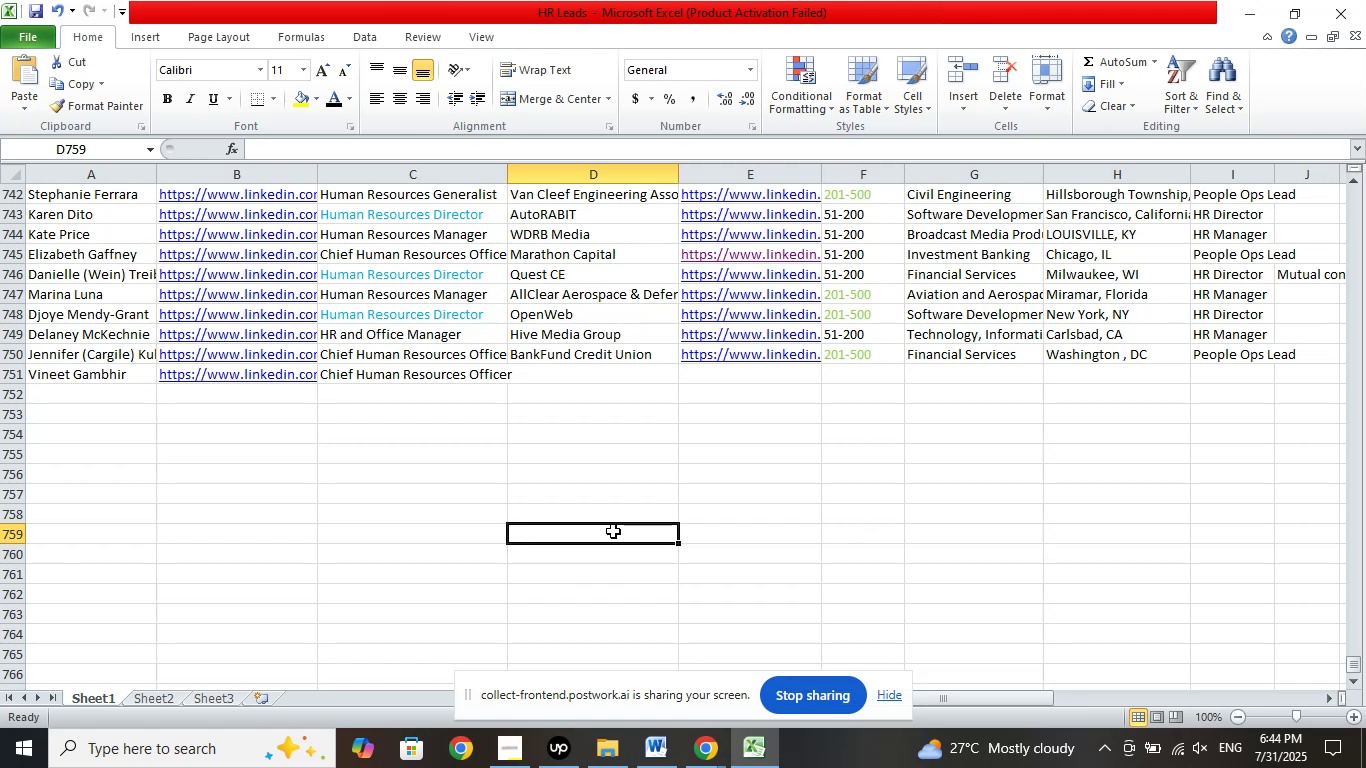 
wait(17.98)
 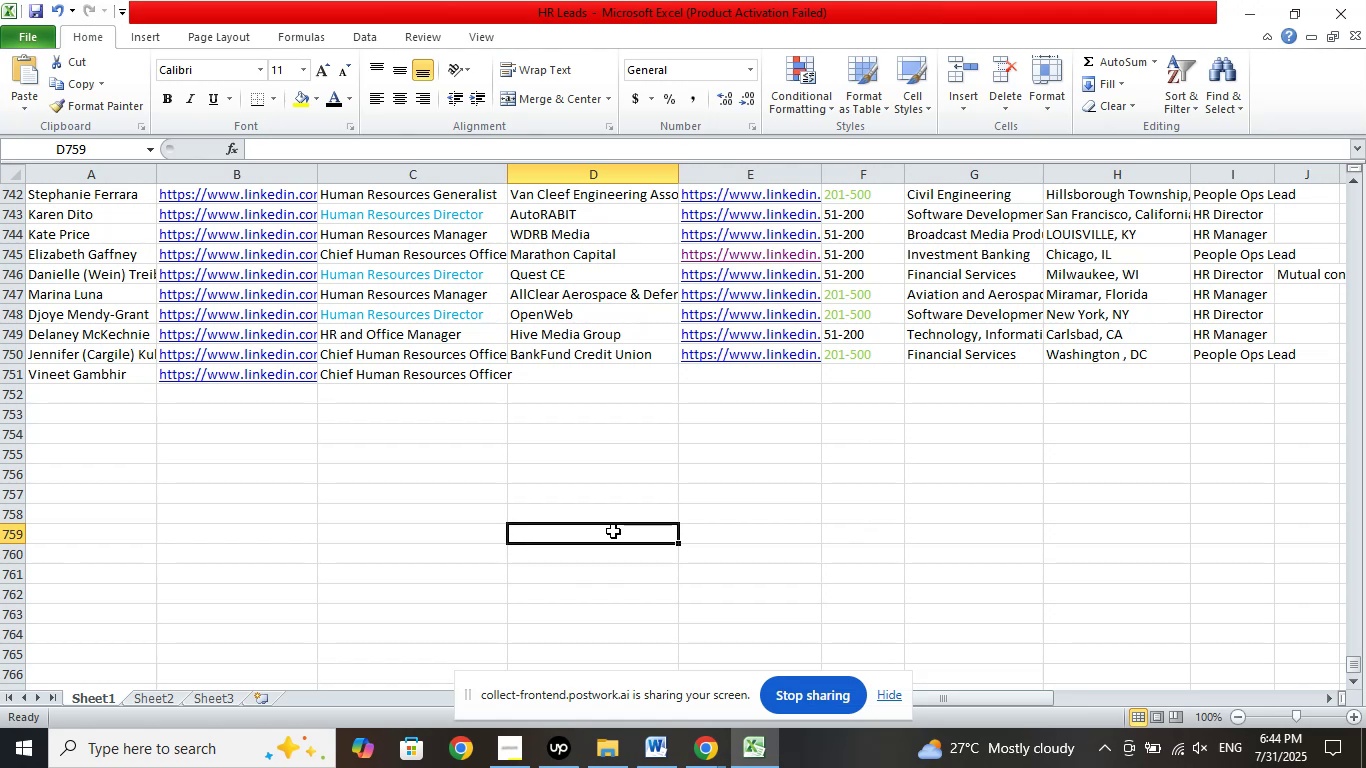 
left_click([571, 375])
 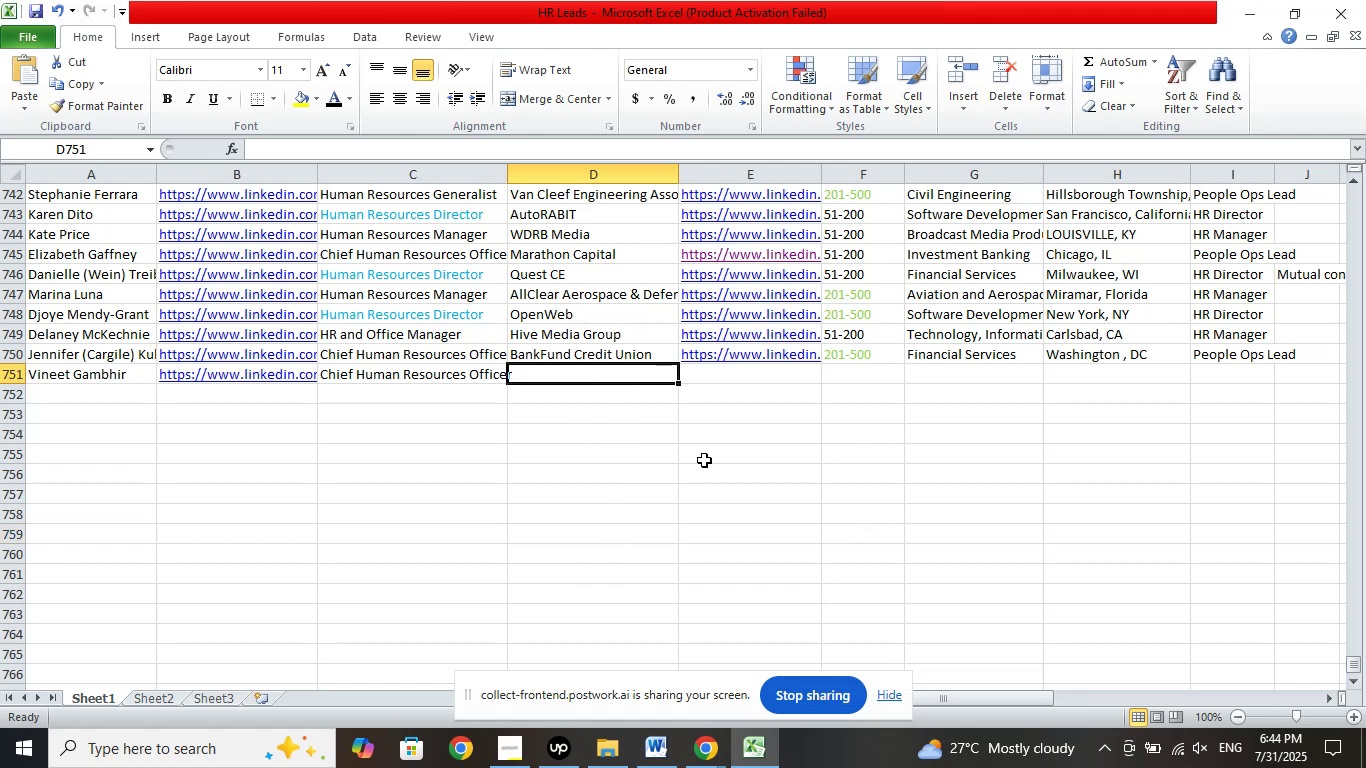 
wait(11.08)
 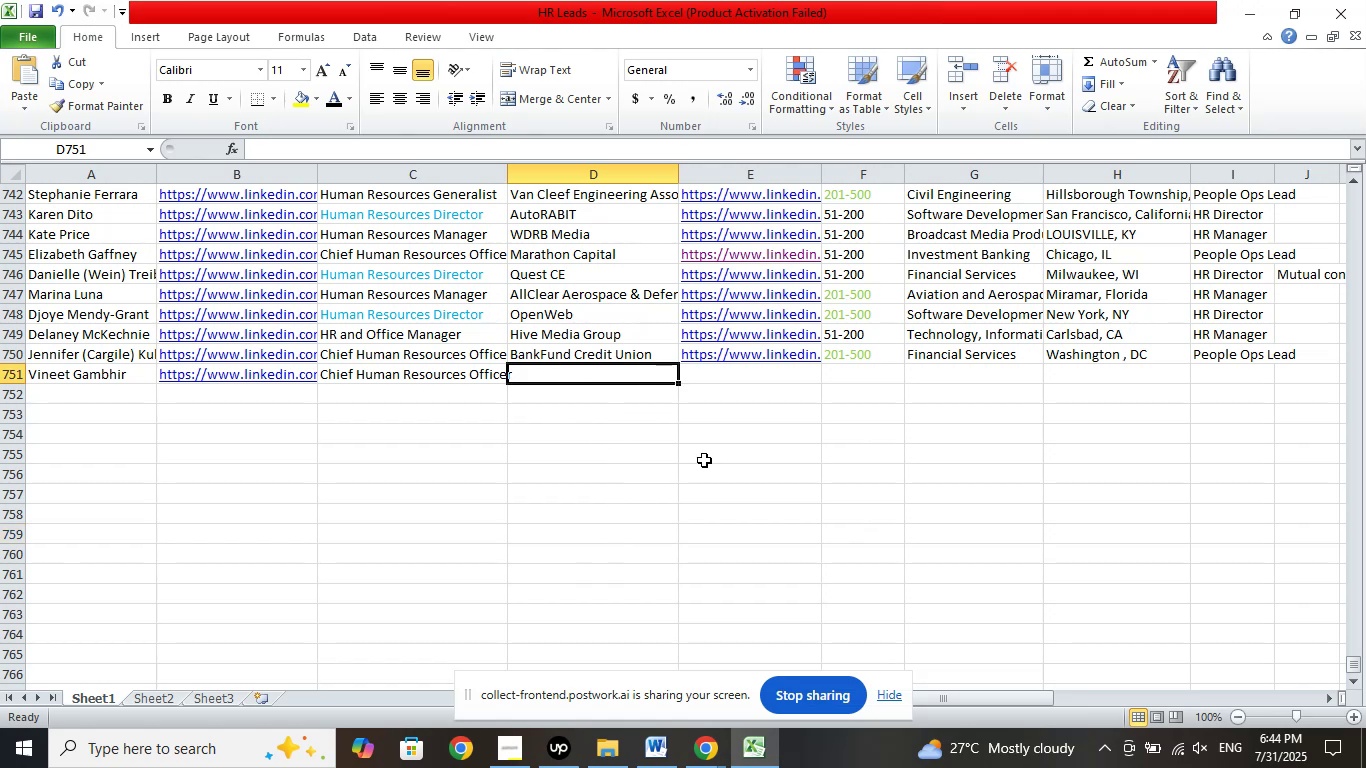 
double_click([621, 667])
 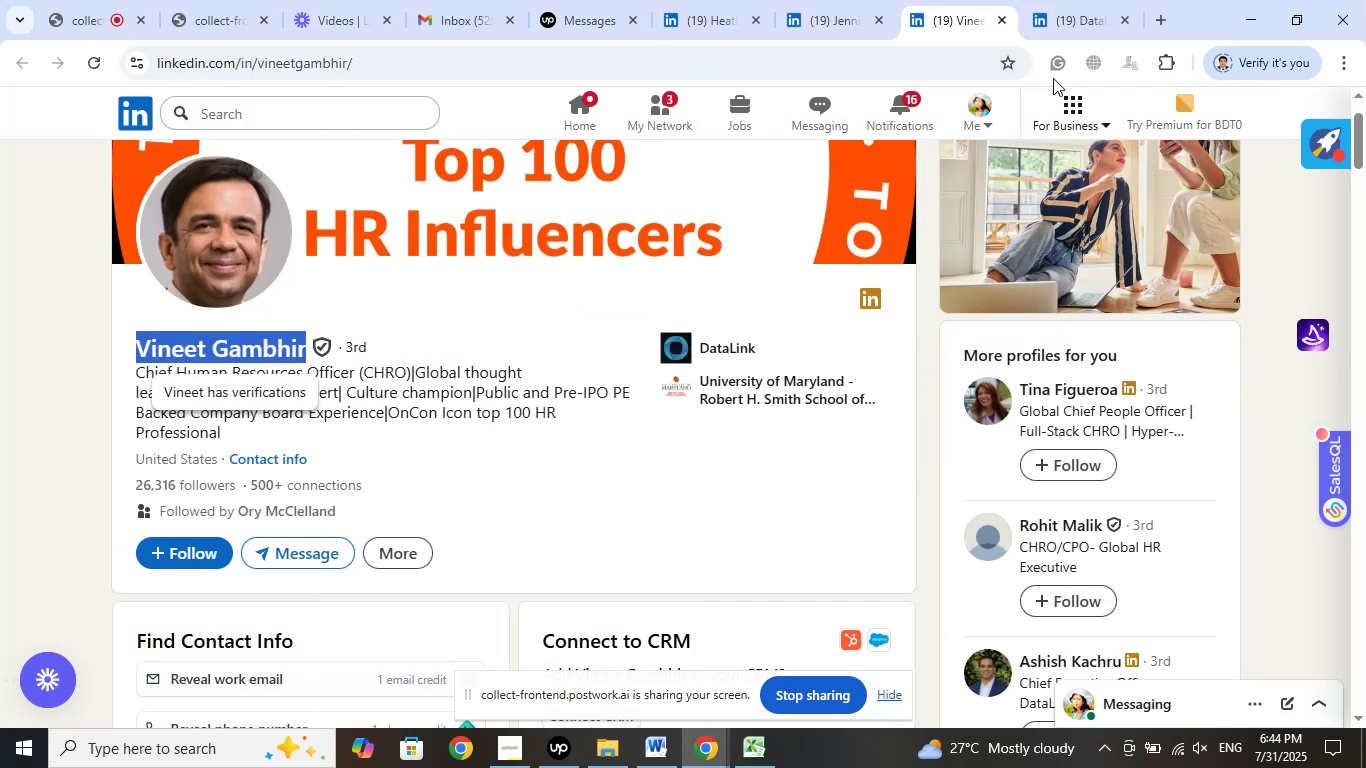 
left_click([1064, 11])
 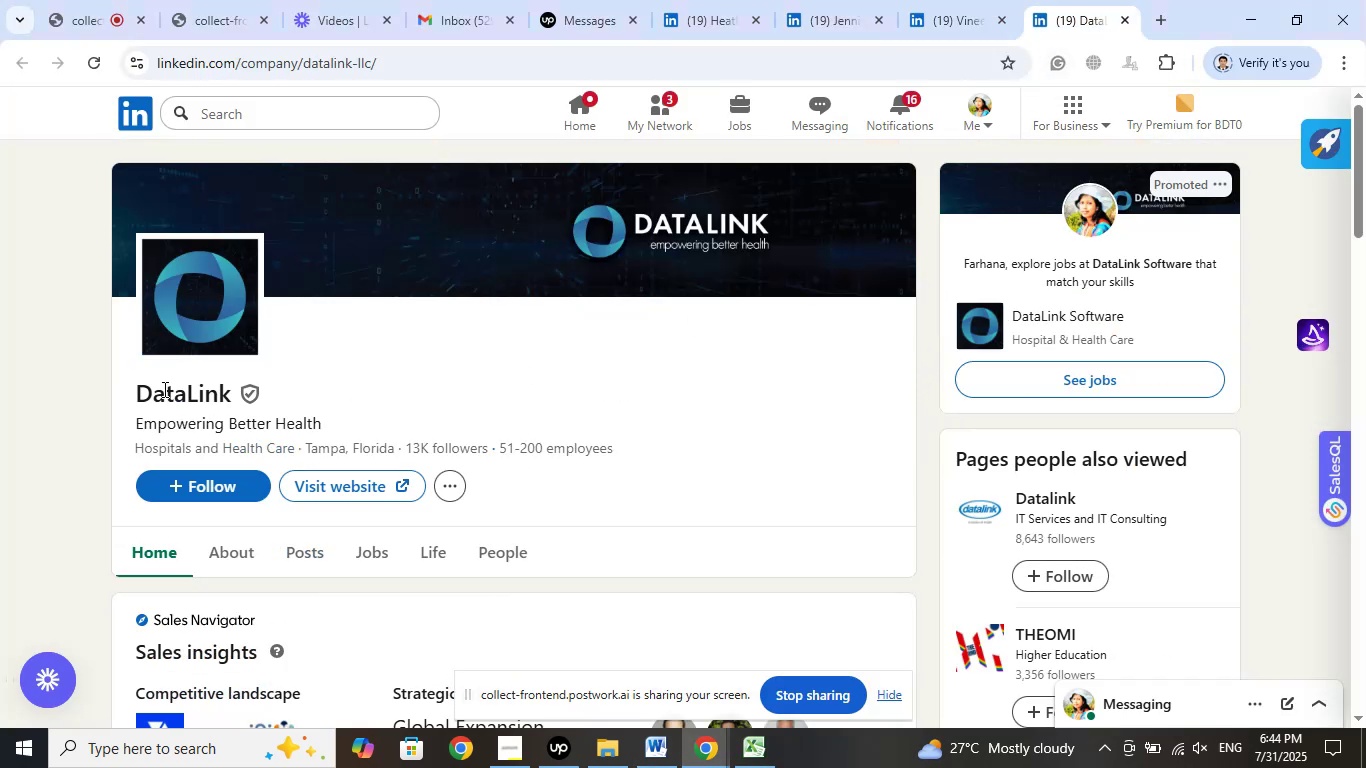 
left_click_drag(start_coordinate=[117, 398], to_coordinate=[257, 390])
 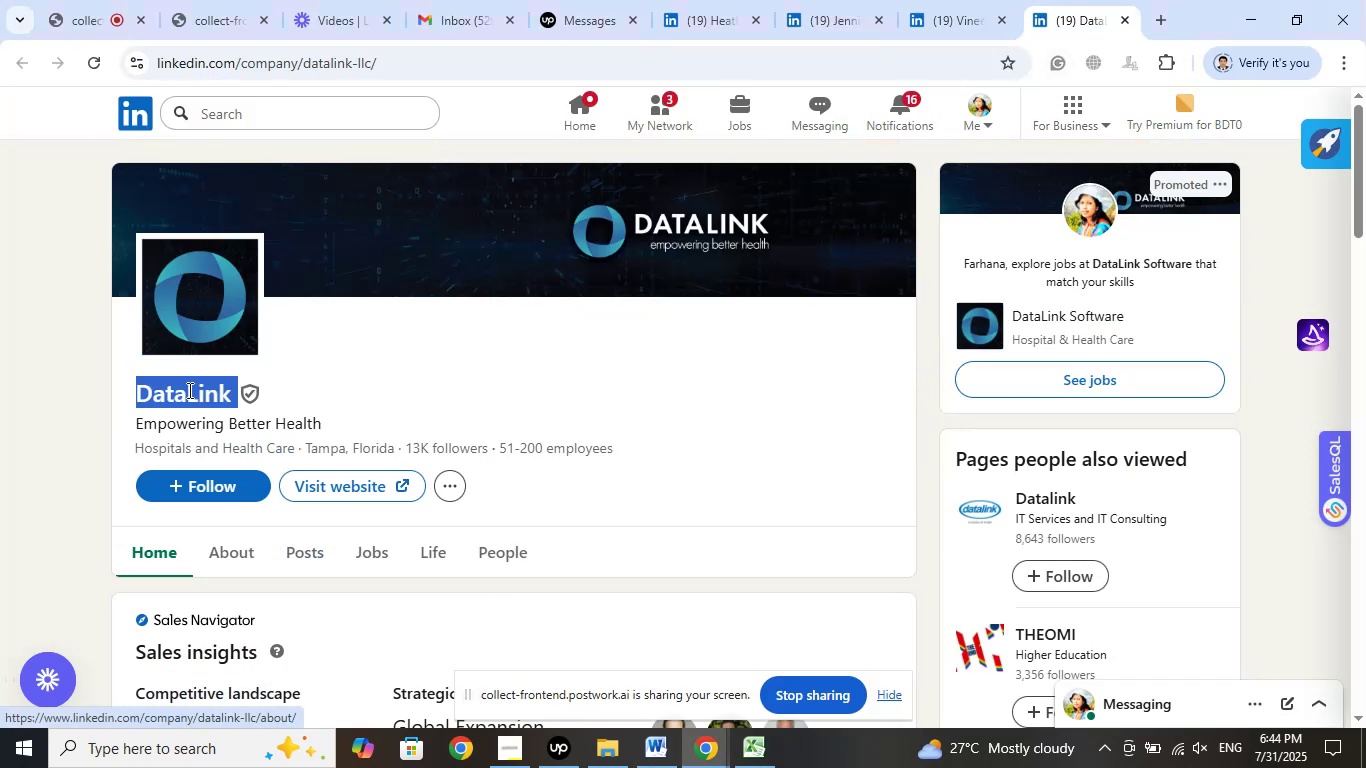 
right_click([187, 390])
 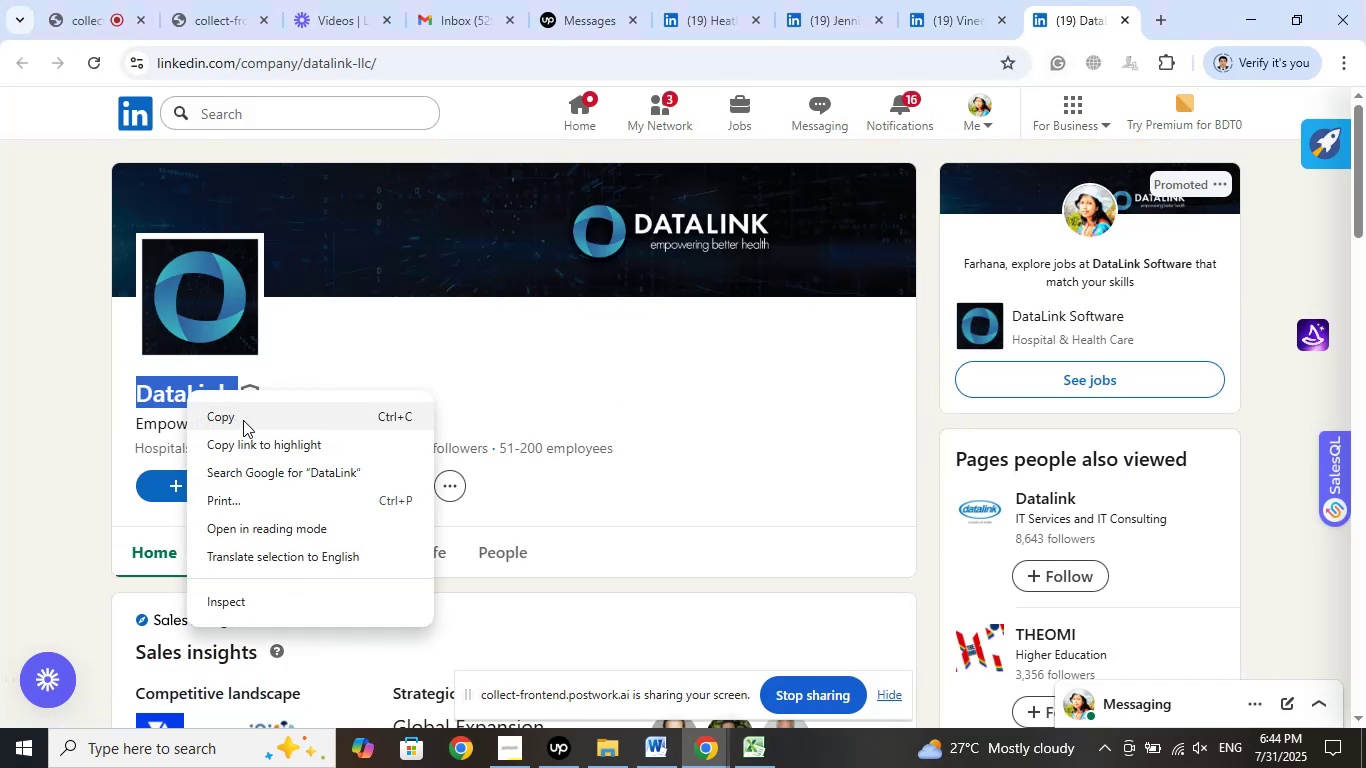 
left_click([243, 420])
 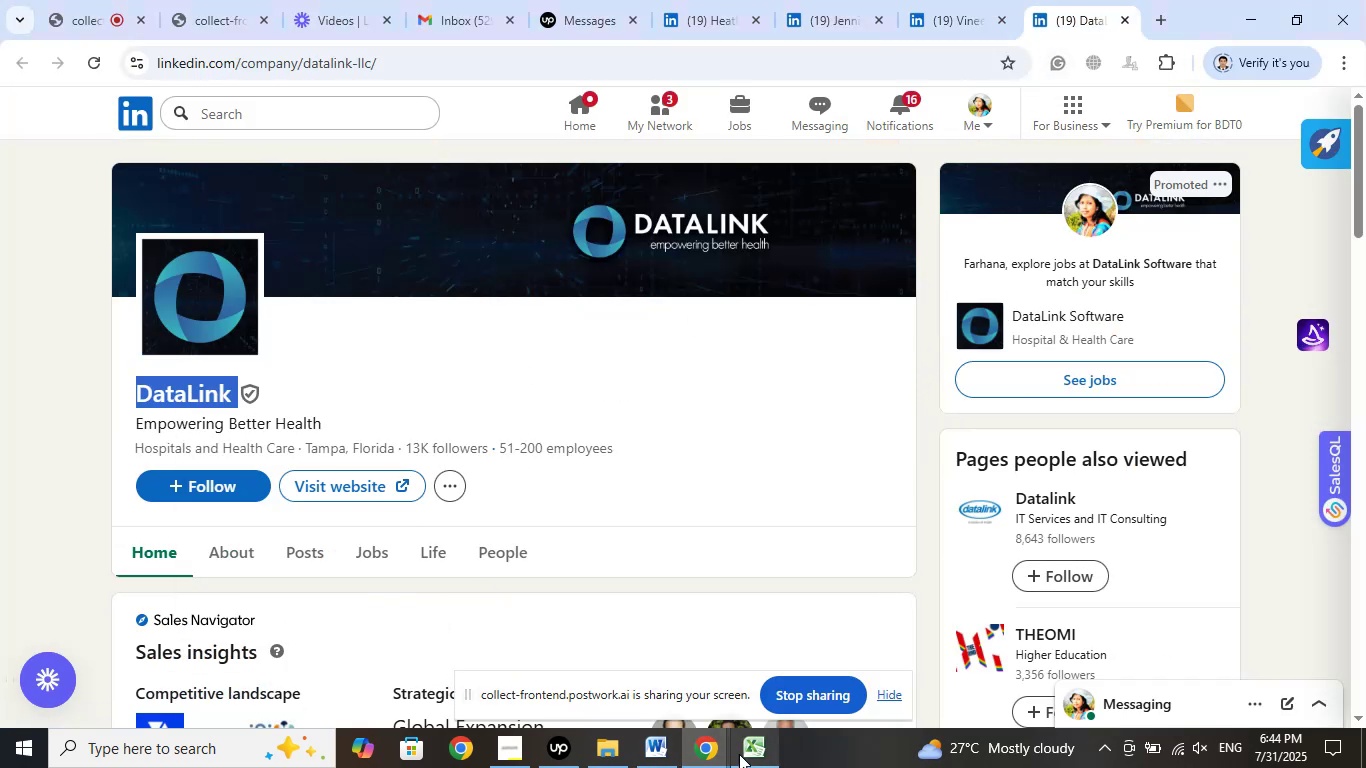 
left_click([751, 750])
 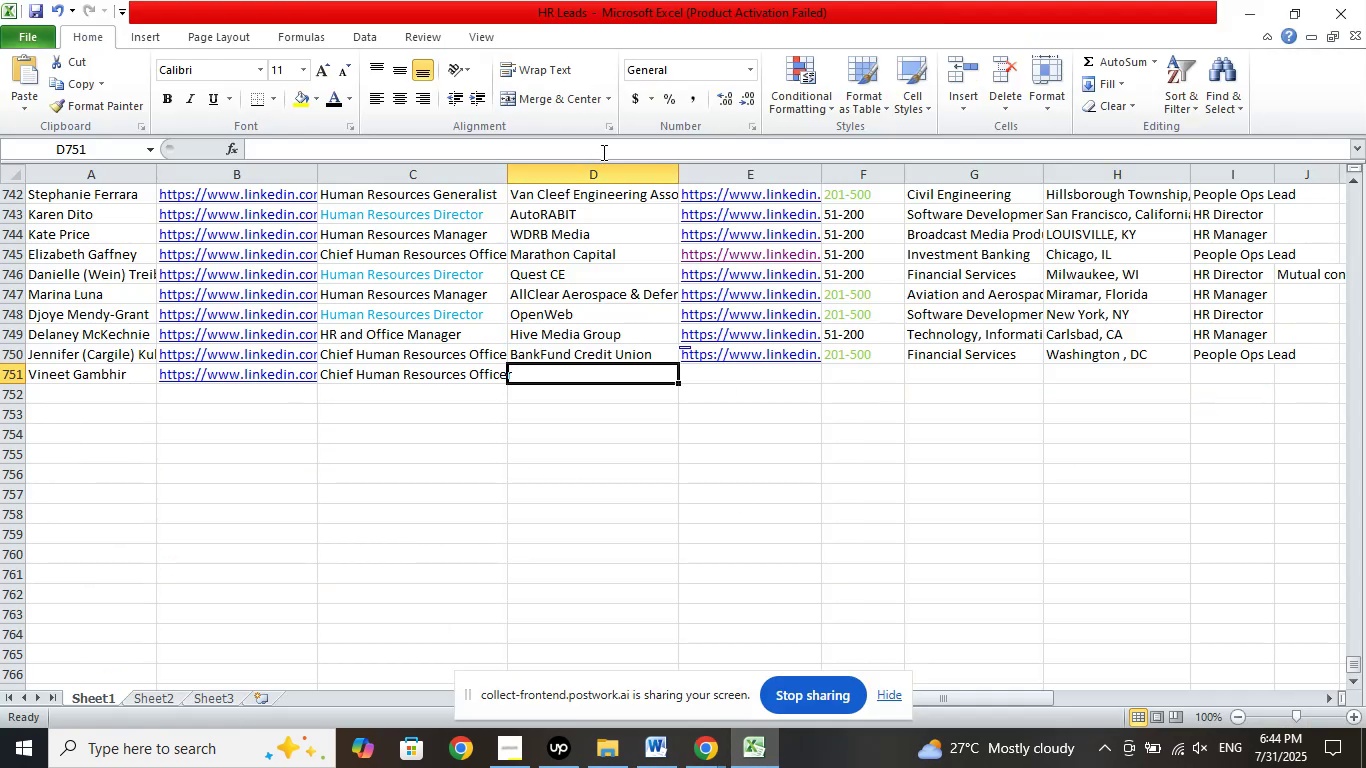 
left_click([640, 151])
 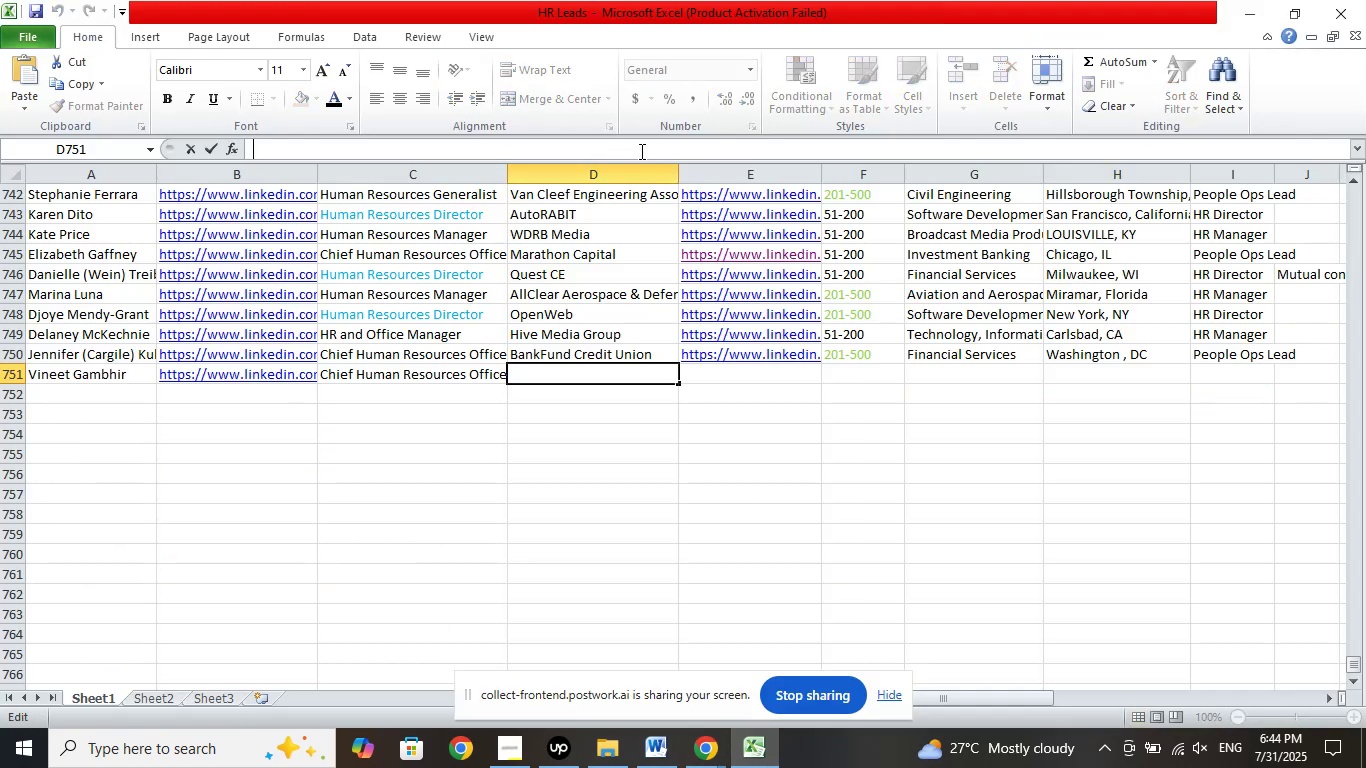 
right_click([640, 151])
 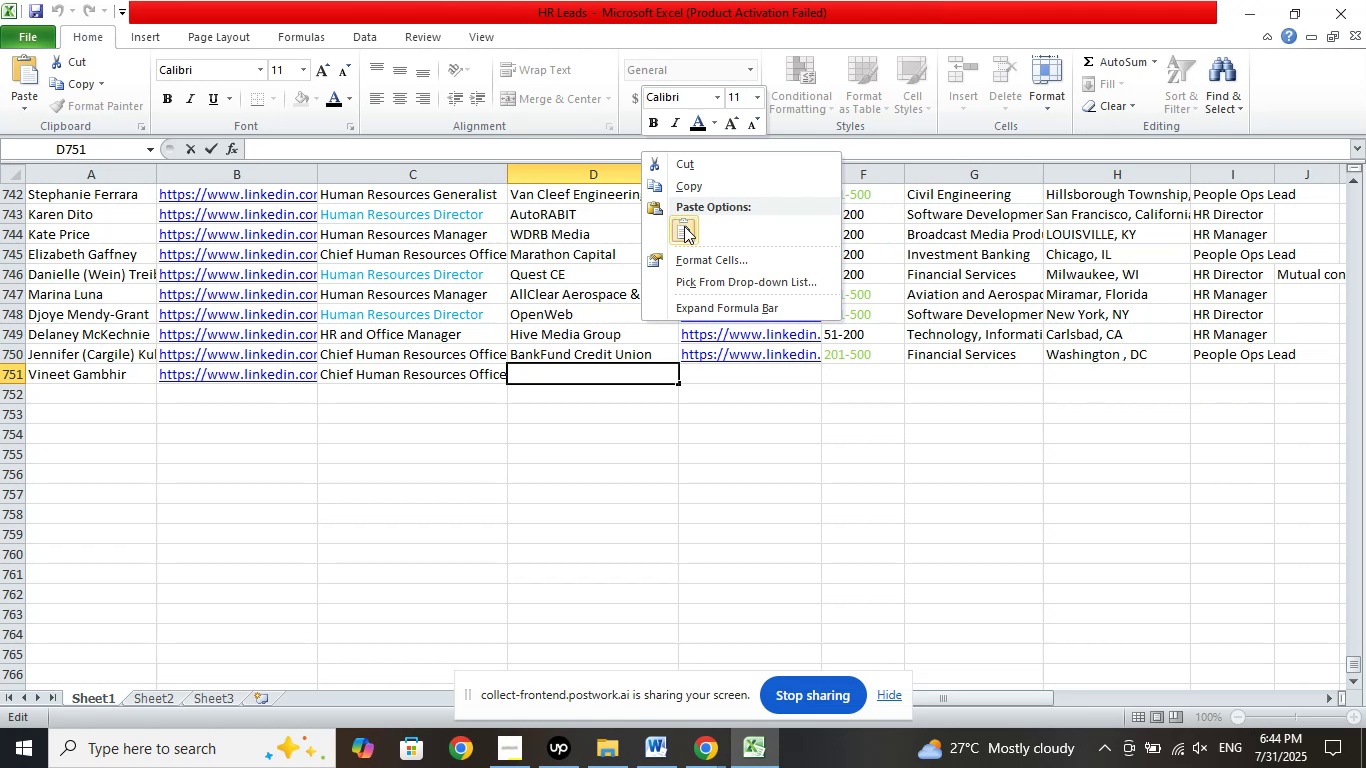 
left_click([684, 227])
 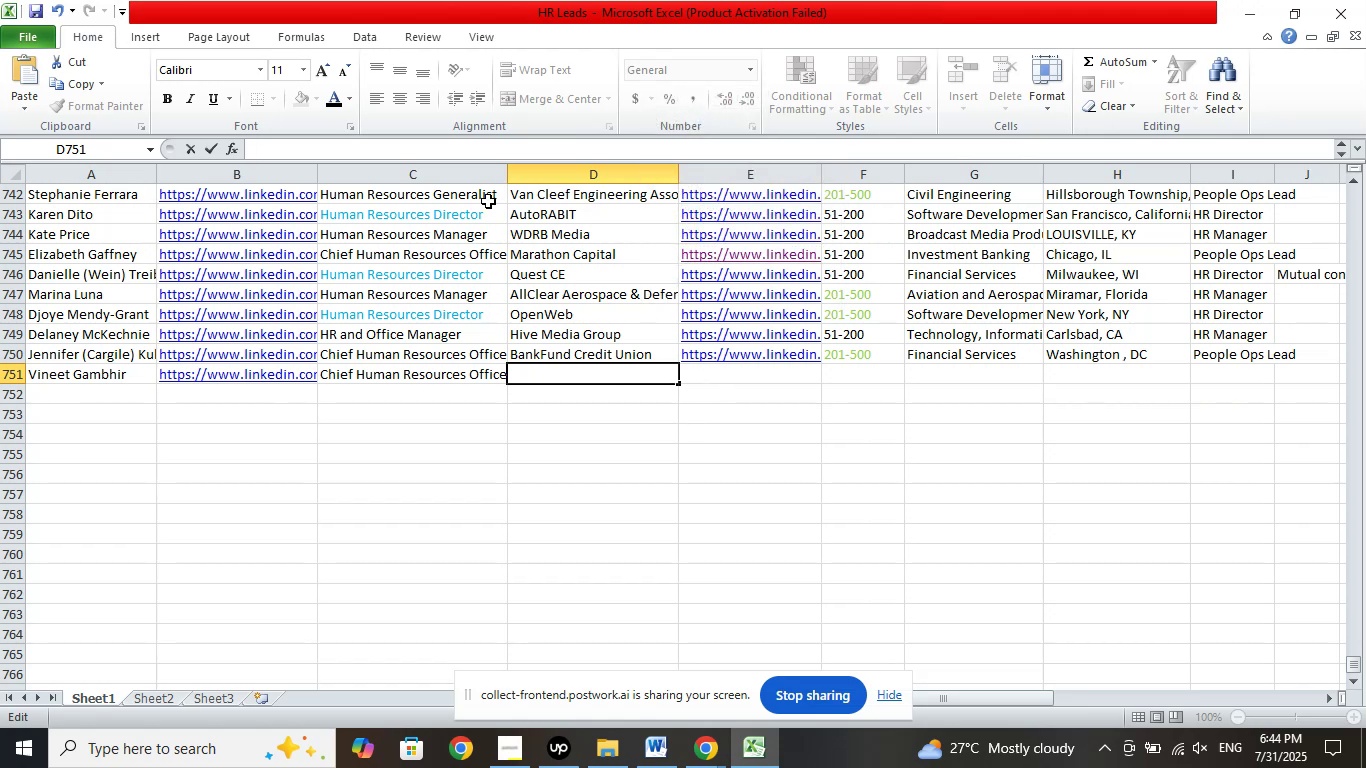 
left_click([460, 155])
 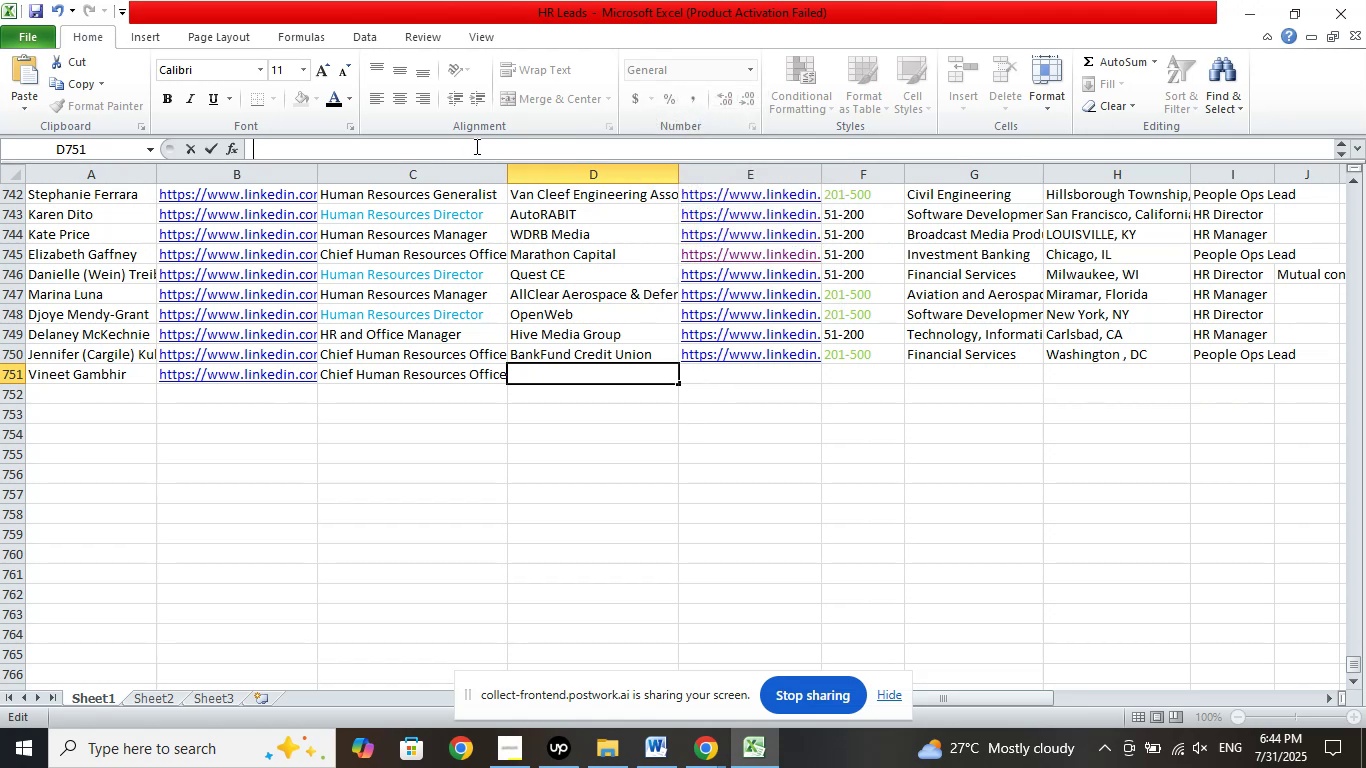 
right_click([475, 146])
 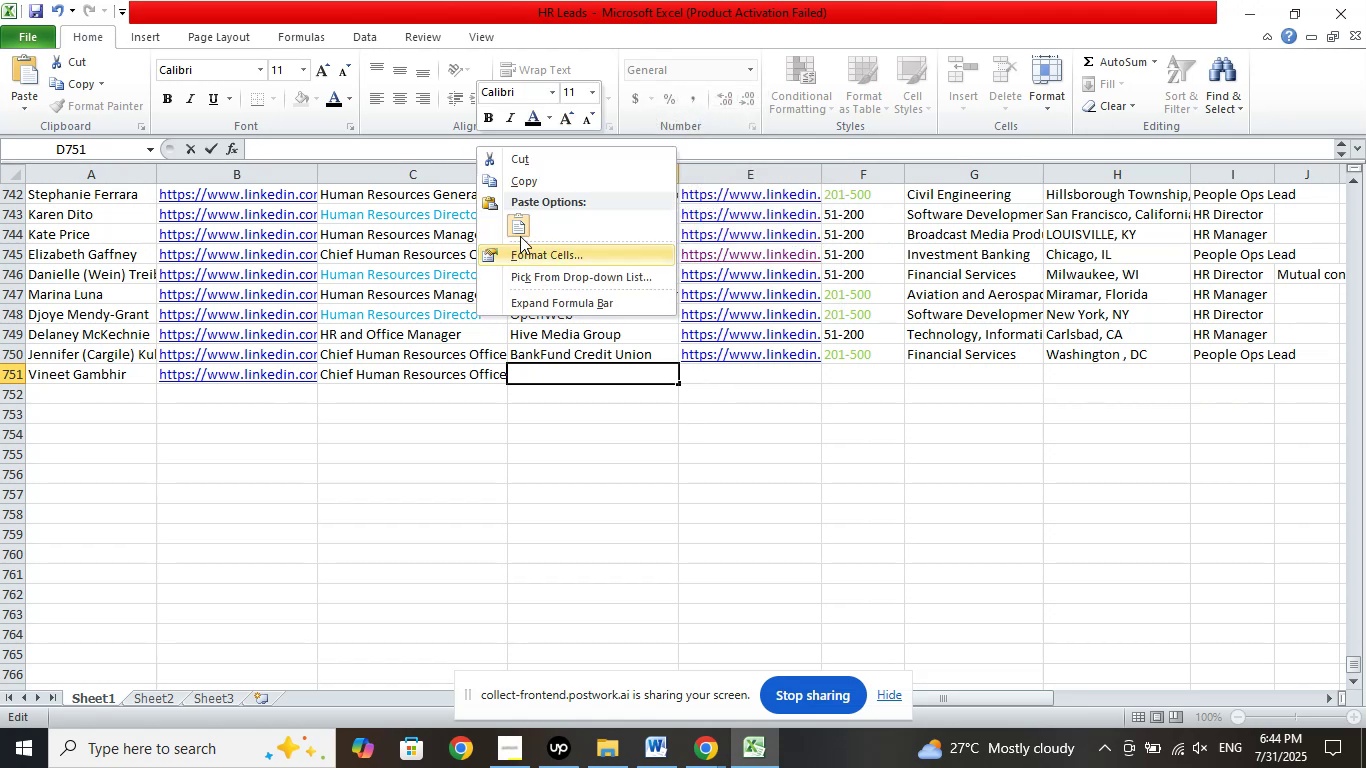 
left_click([520, 231])
 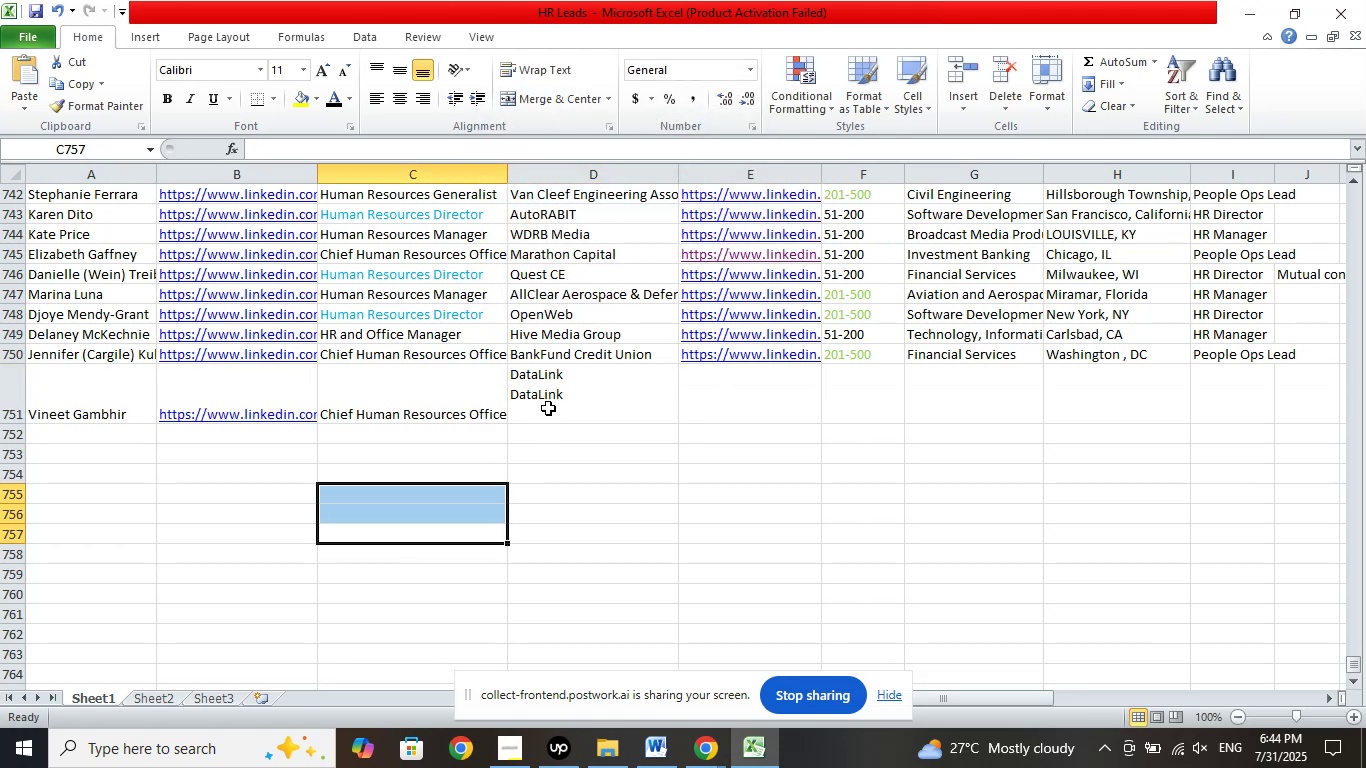 
left_click([555, 396])
 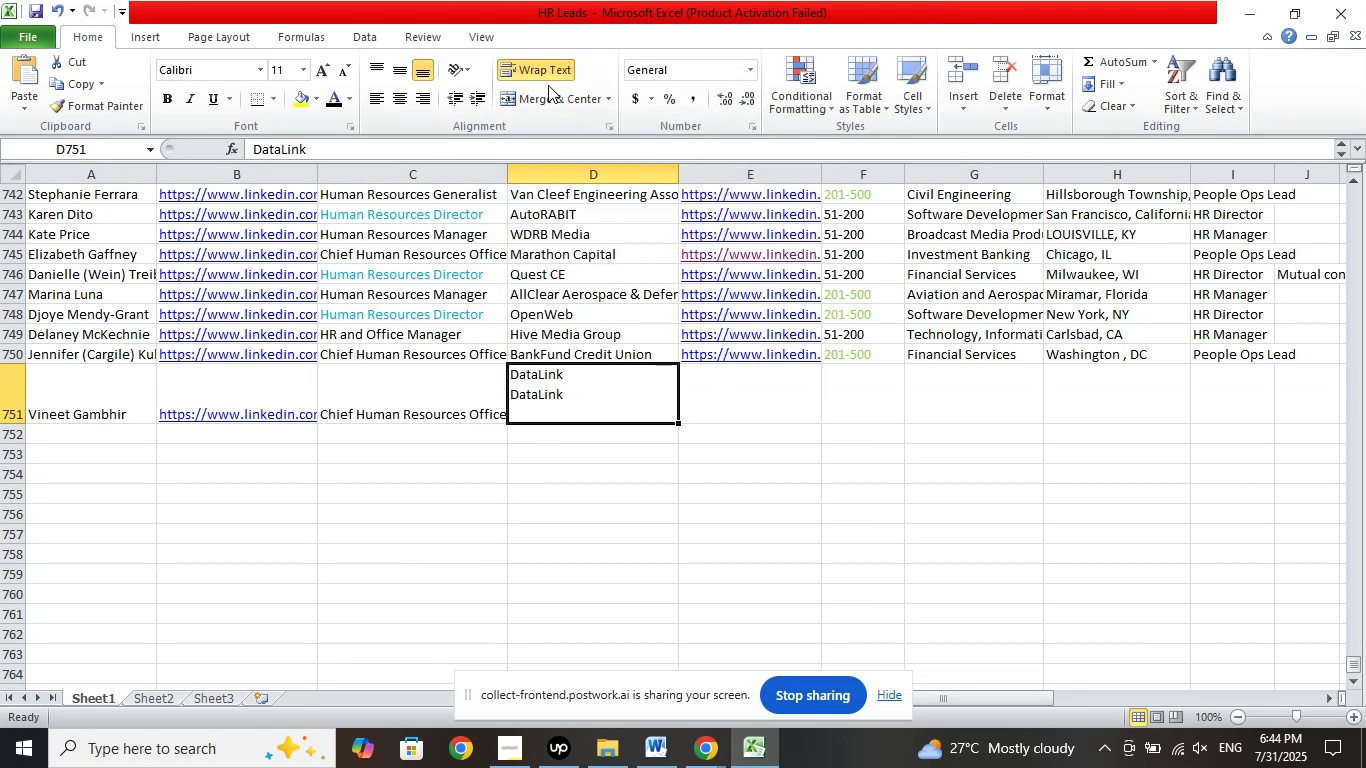 
left_click([546, 80])
 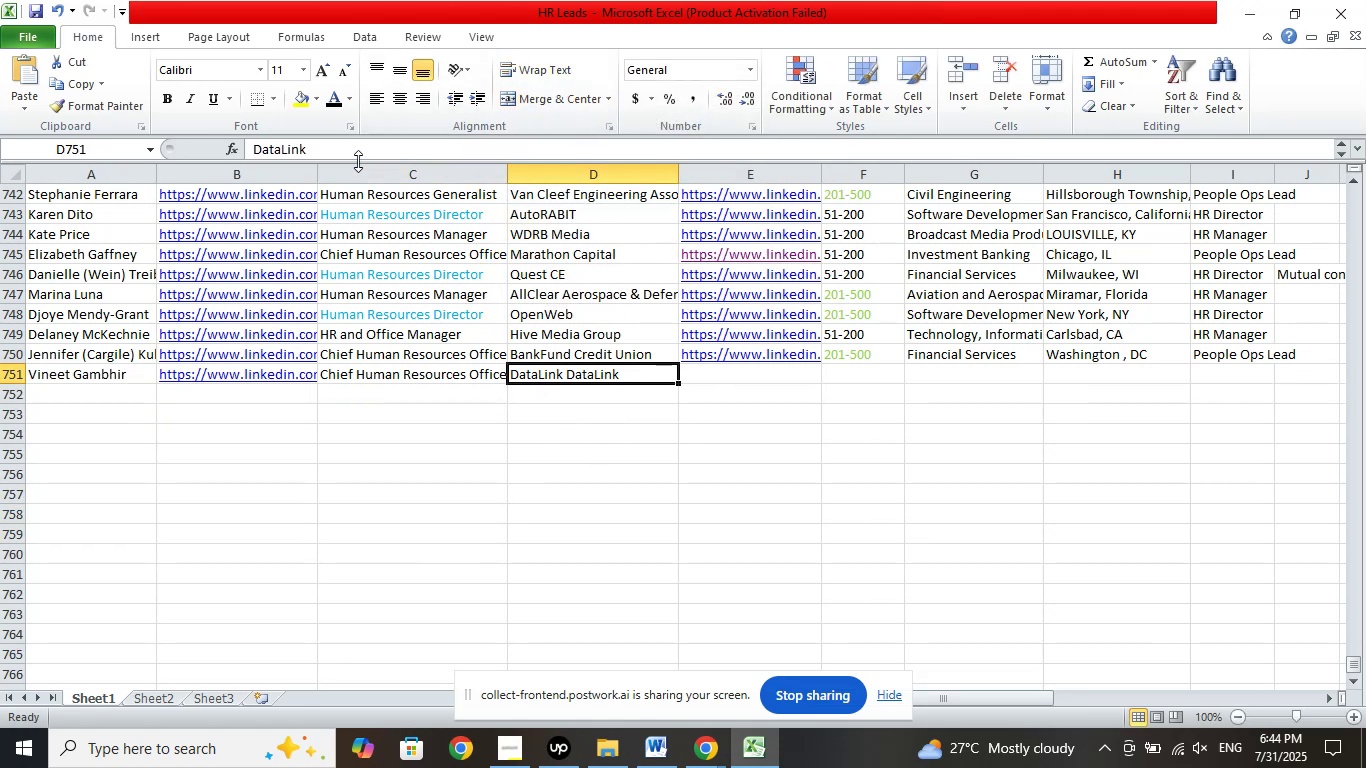 
left_click([353, 150])
 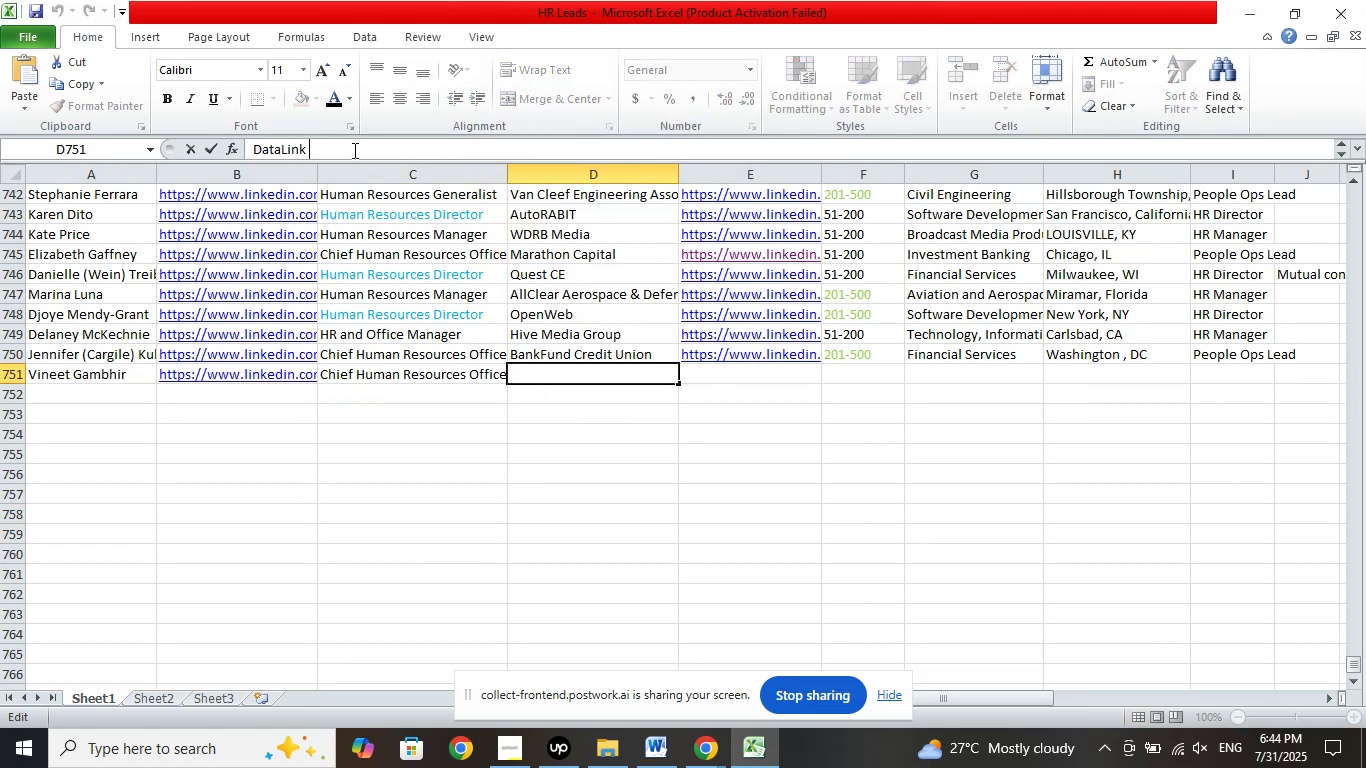 
hold_key(key=Backspace, duration=0.89)
 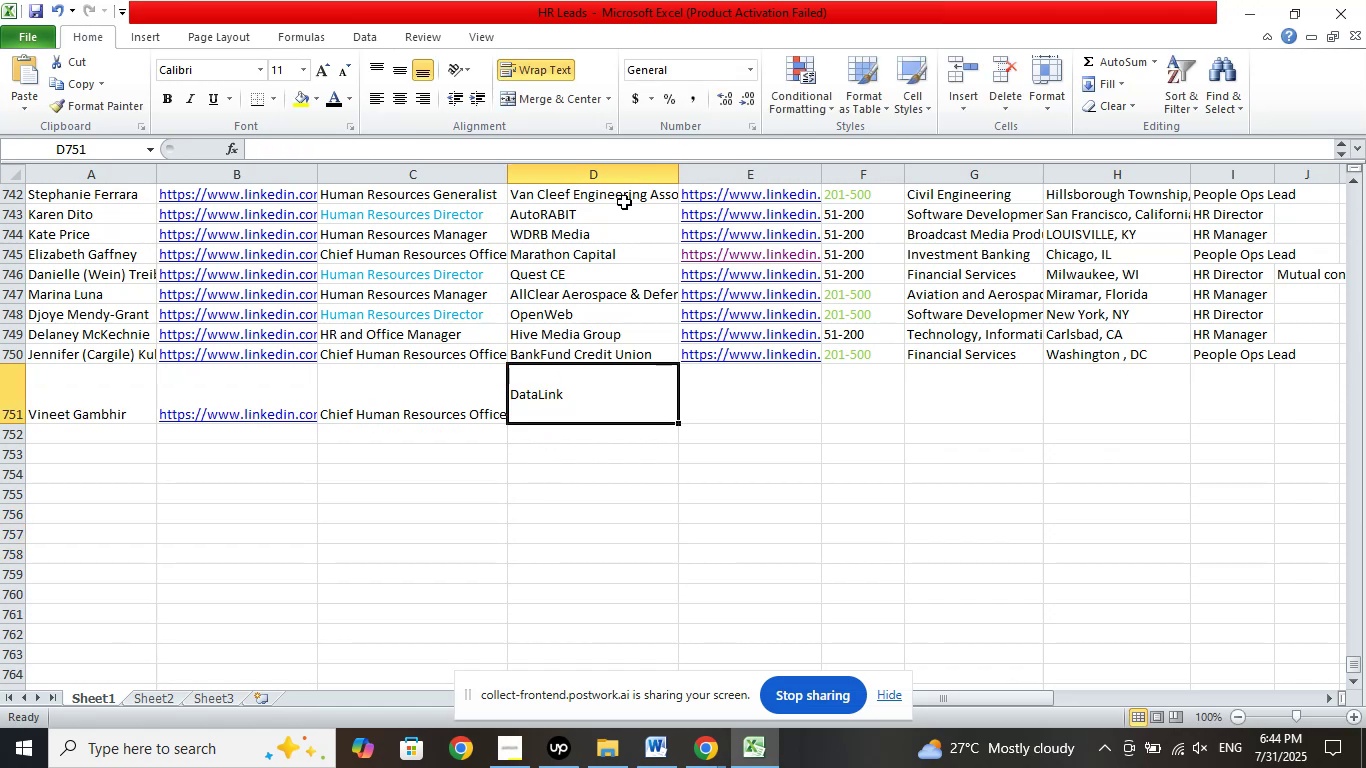 
left_click([544, 73])
 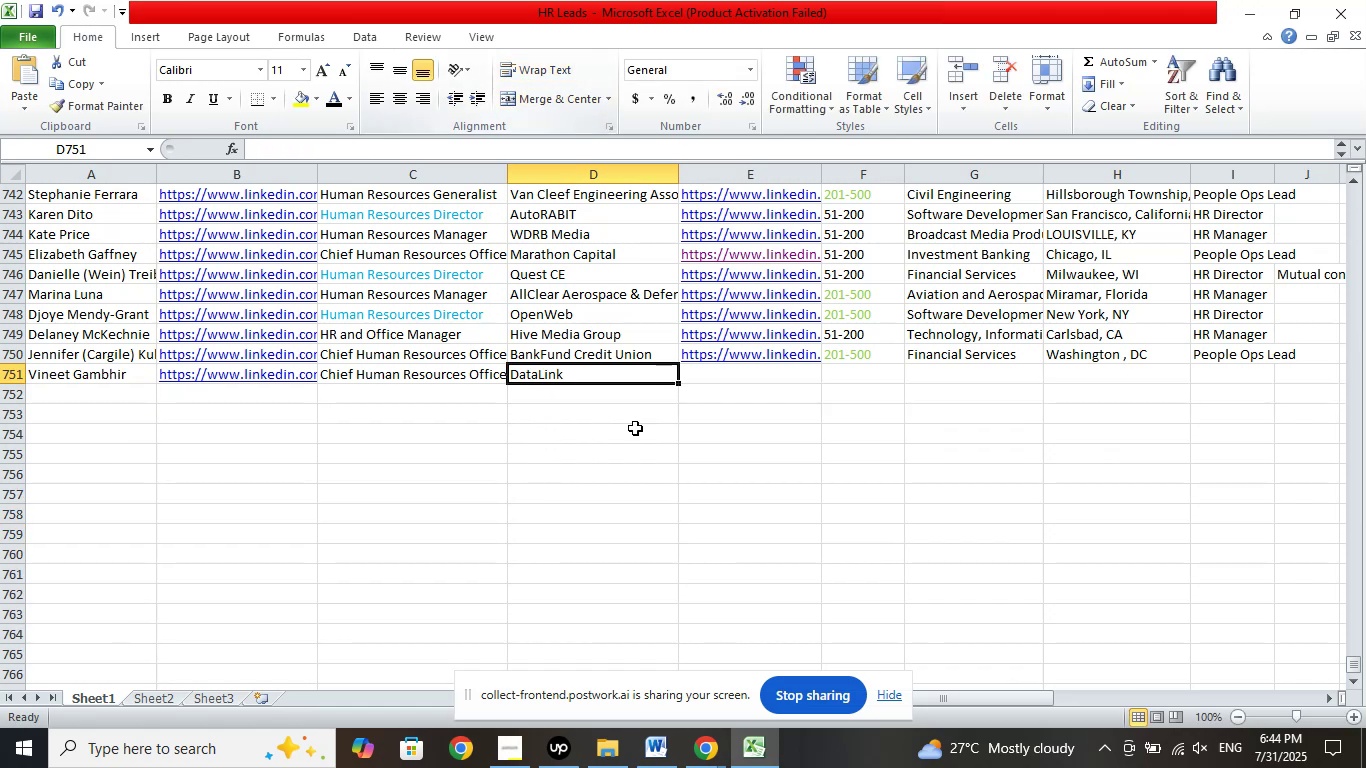 
left_click_drag(start_coordinate=[659, 488], to_coordinate=[663, 481])
 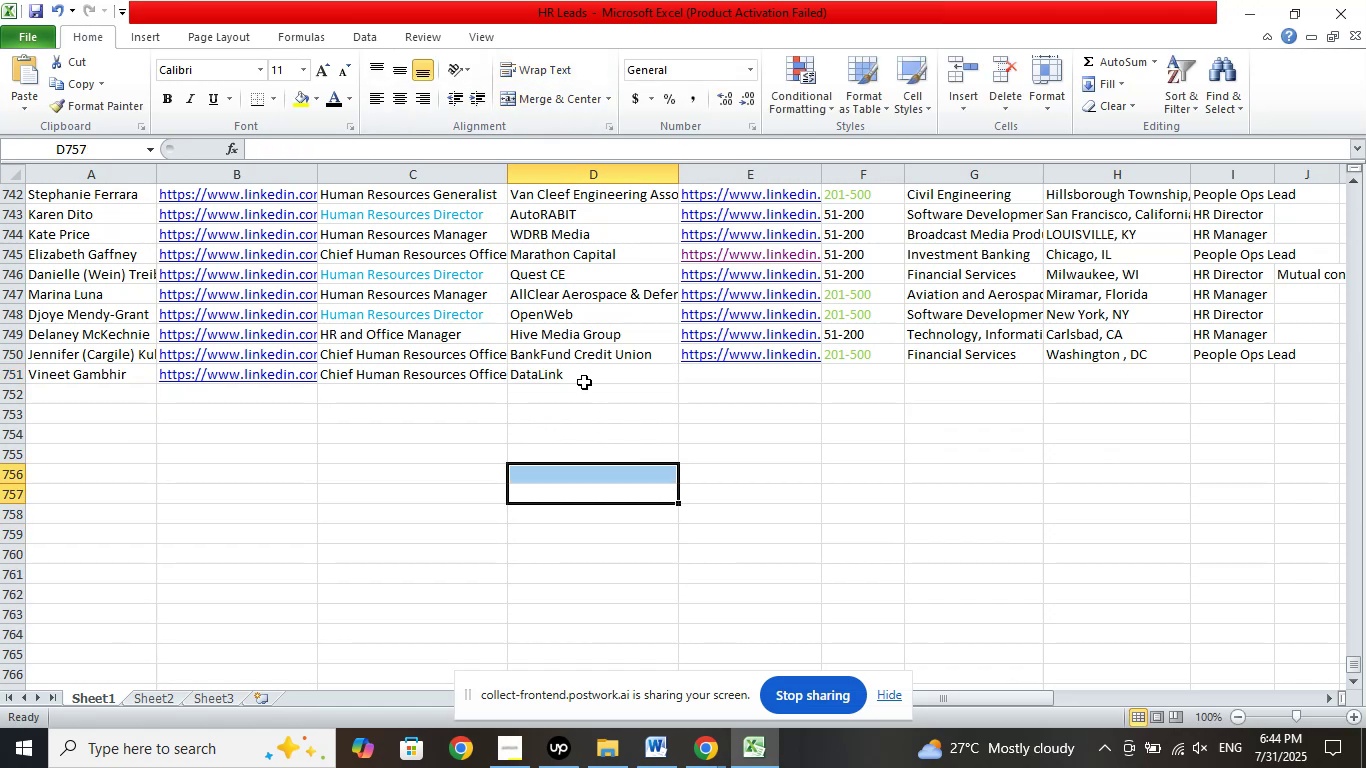 
left_click([585, 380])
 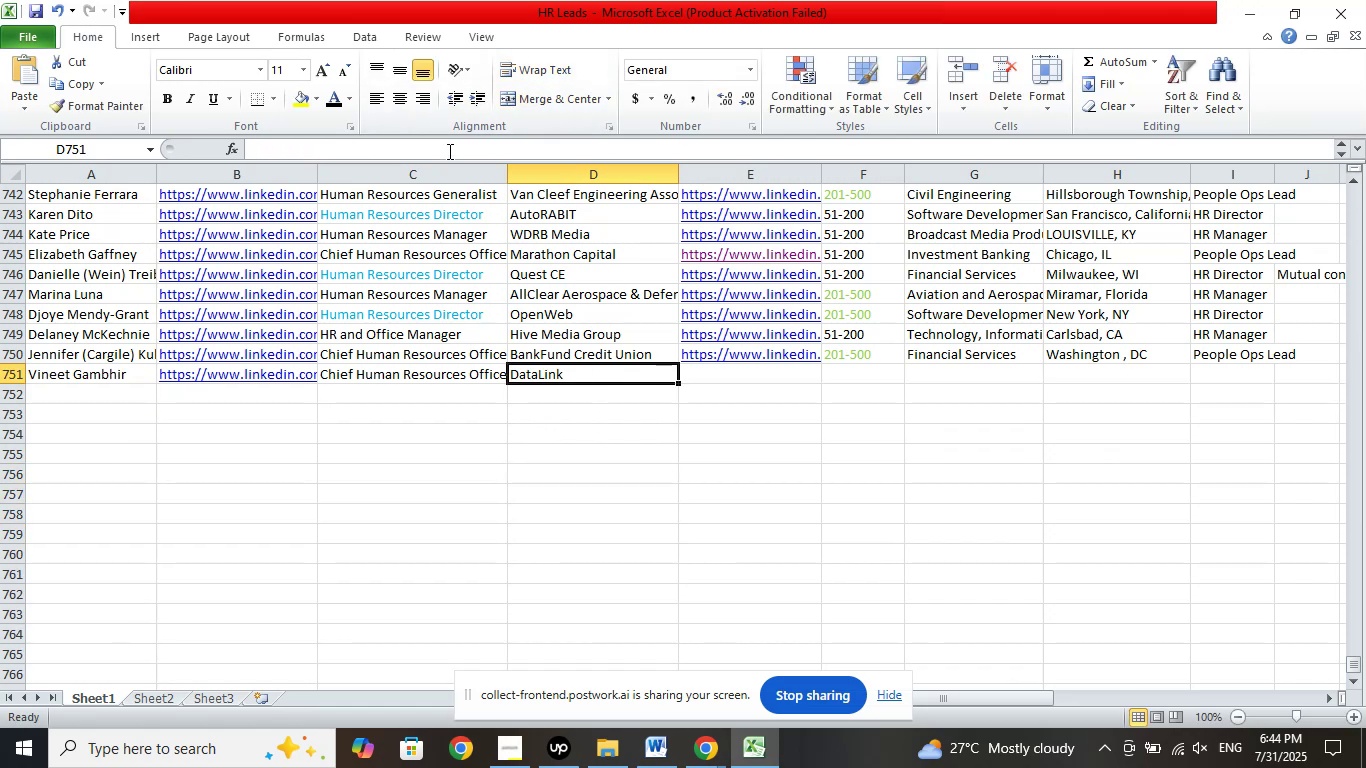 
left_click([448, 148])
 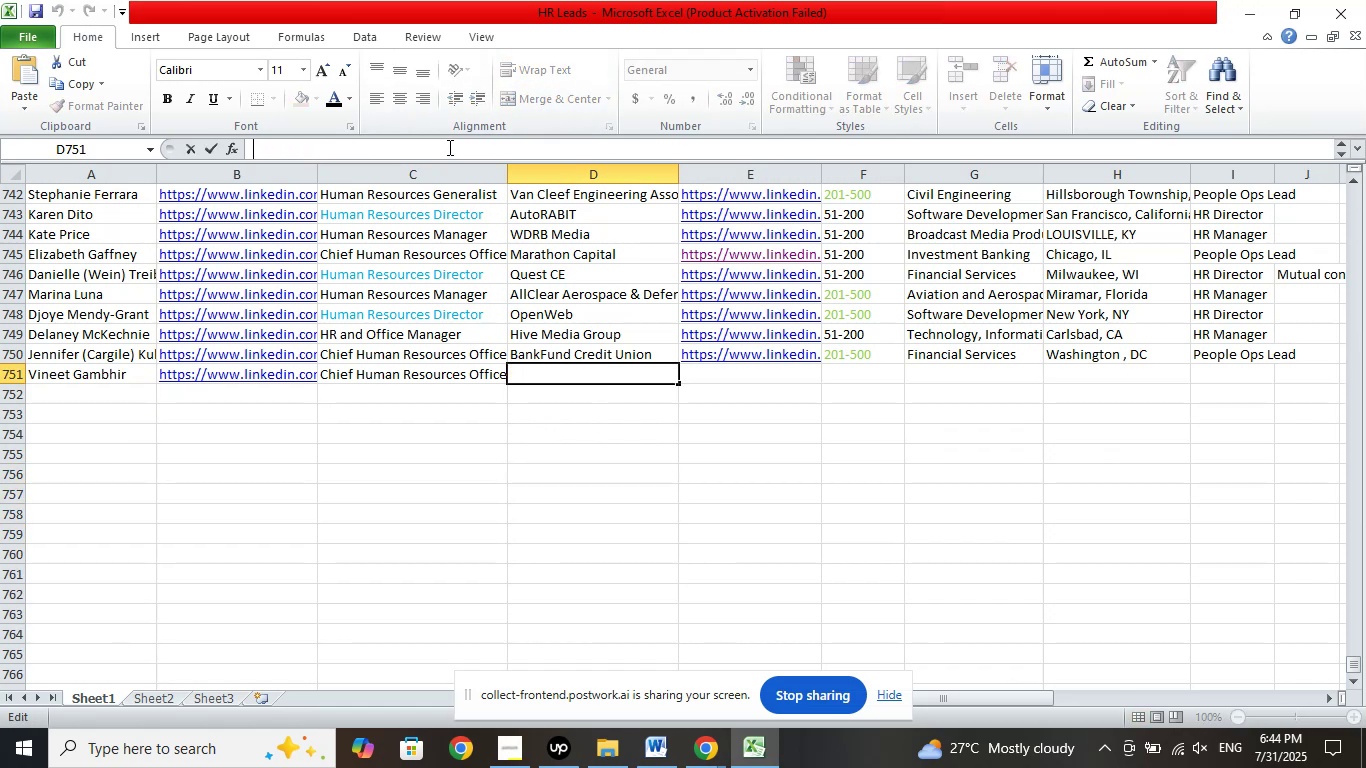 
key(Delete)
 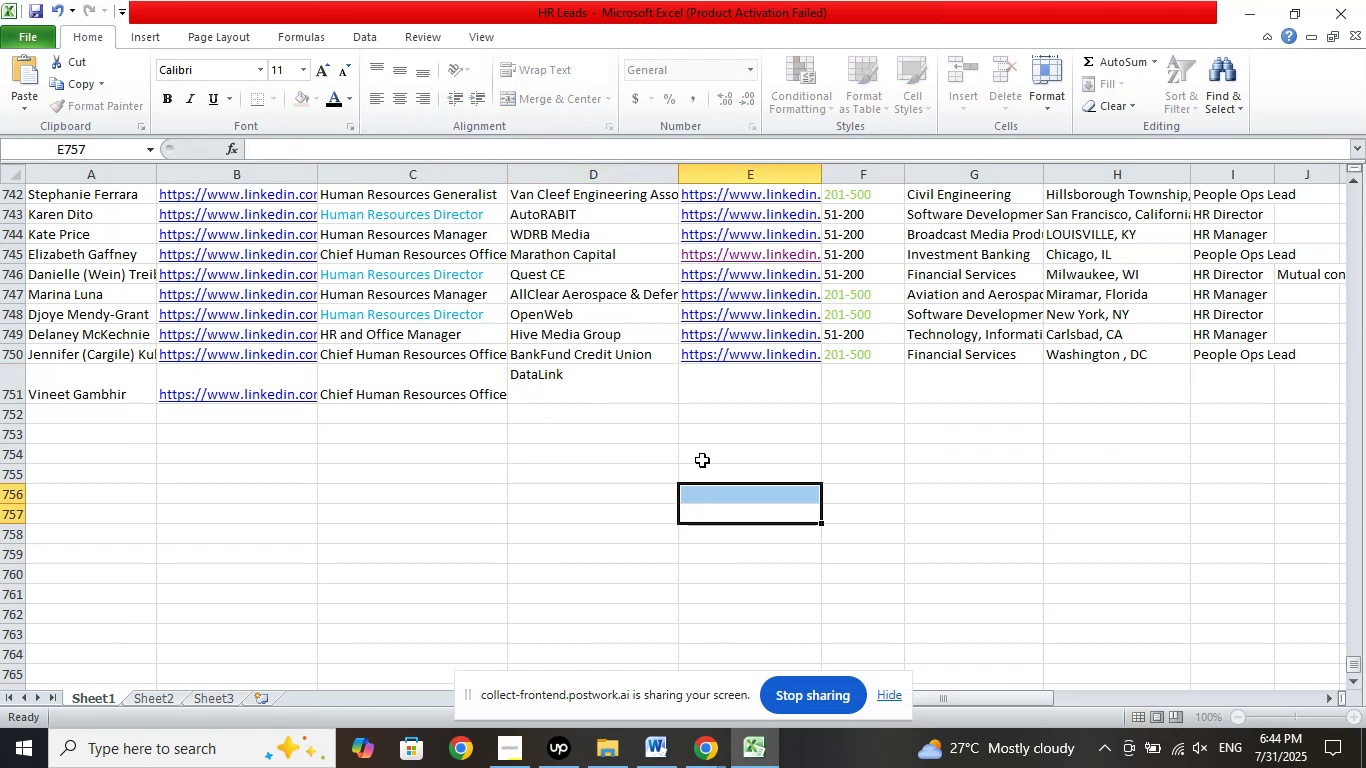 
left_click([621, 382])
 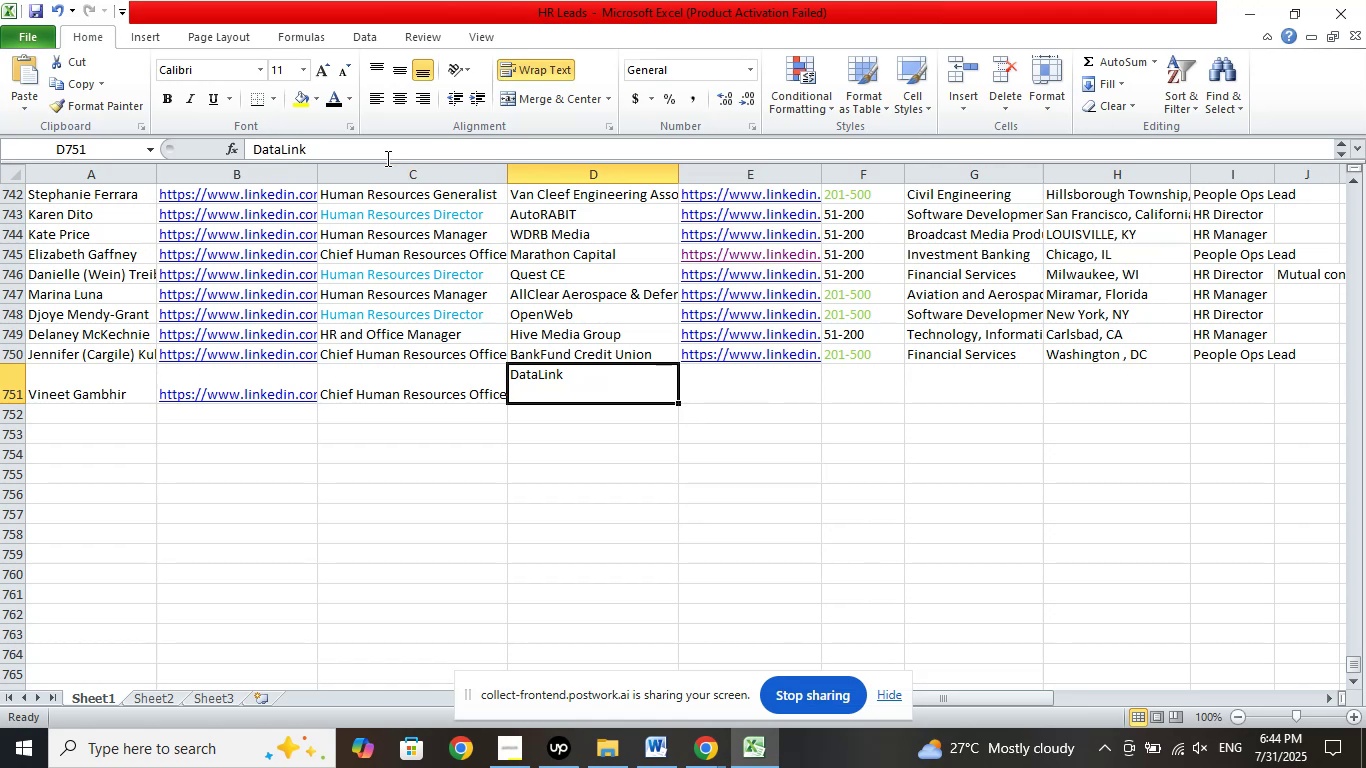 
left_click([535, 71])
 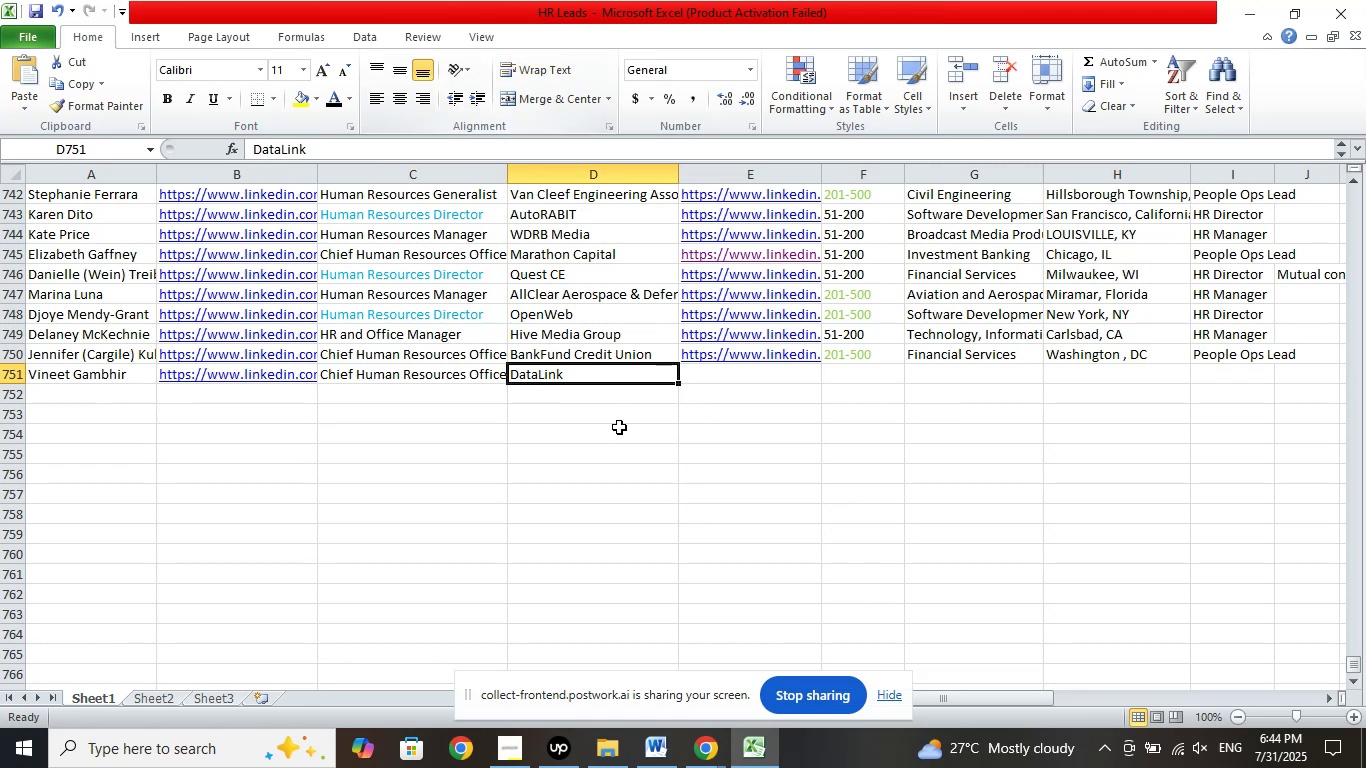 
left_click_drag(start_coordinate=[618, 452], to_coordinate=[618, 446])
 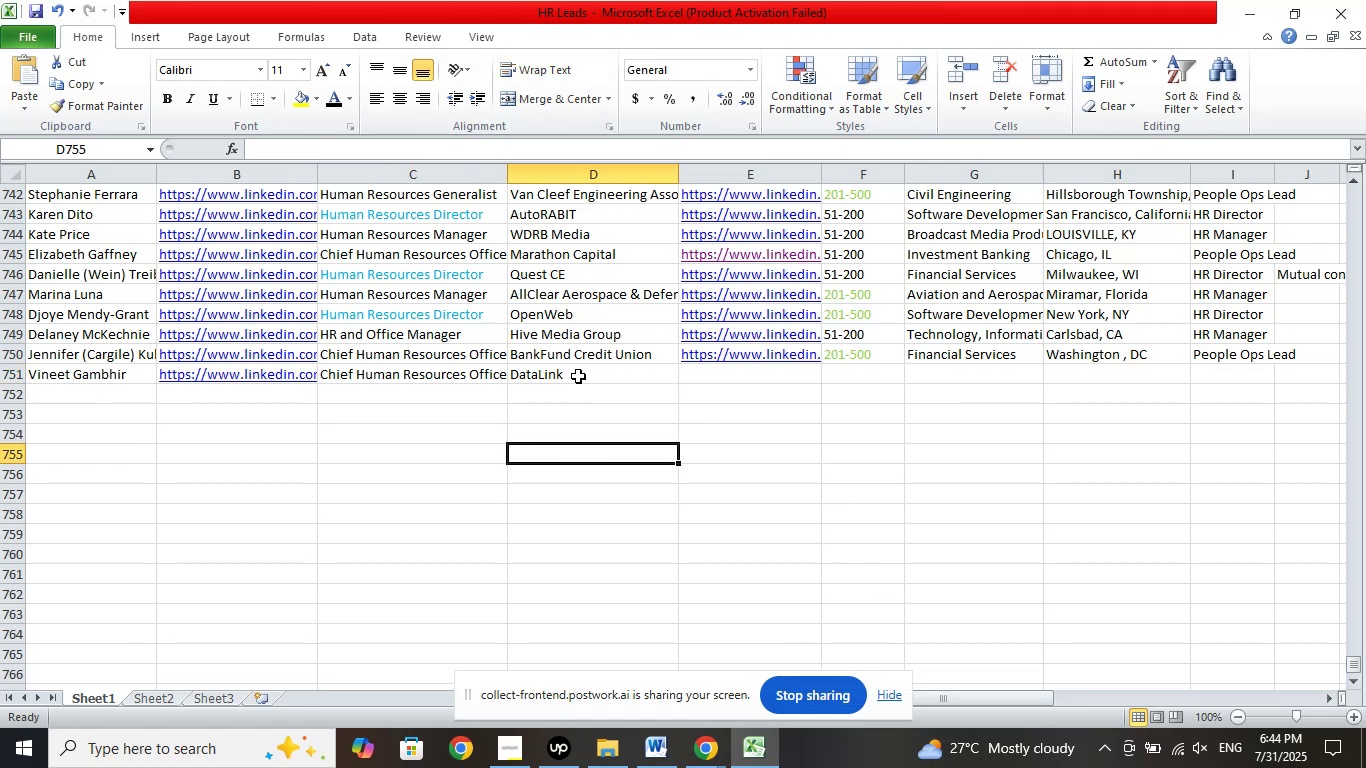 
left_click([578, 375])
 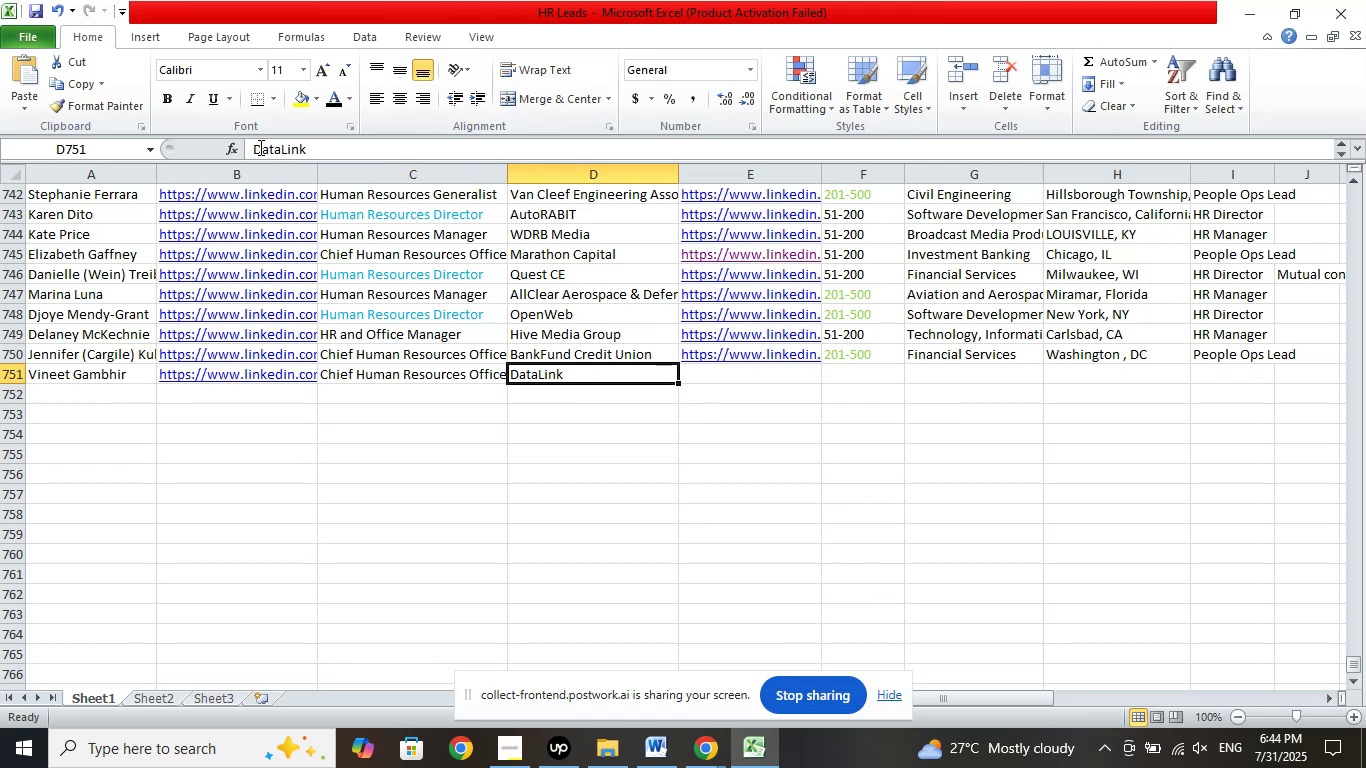 
left_click([254, 152])
 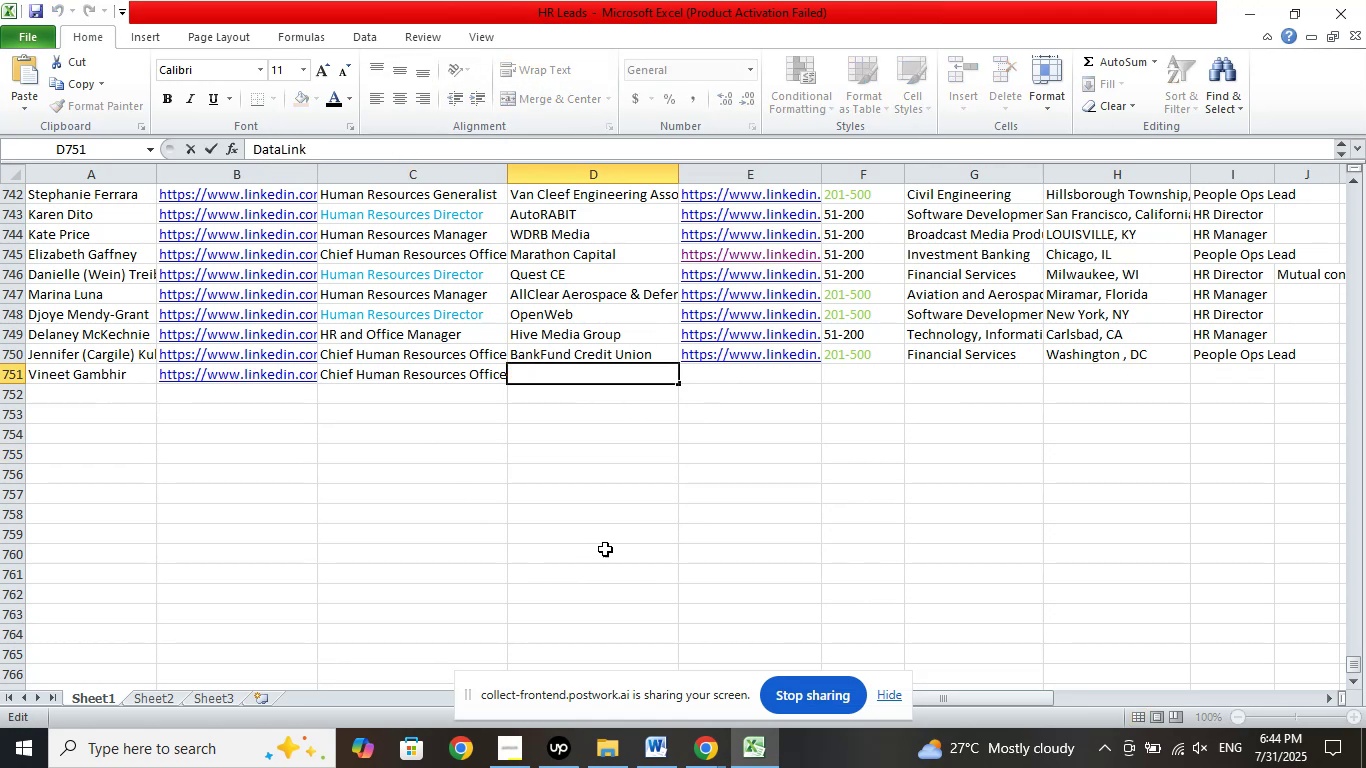 
key(Backspace)
 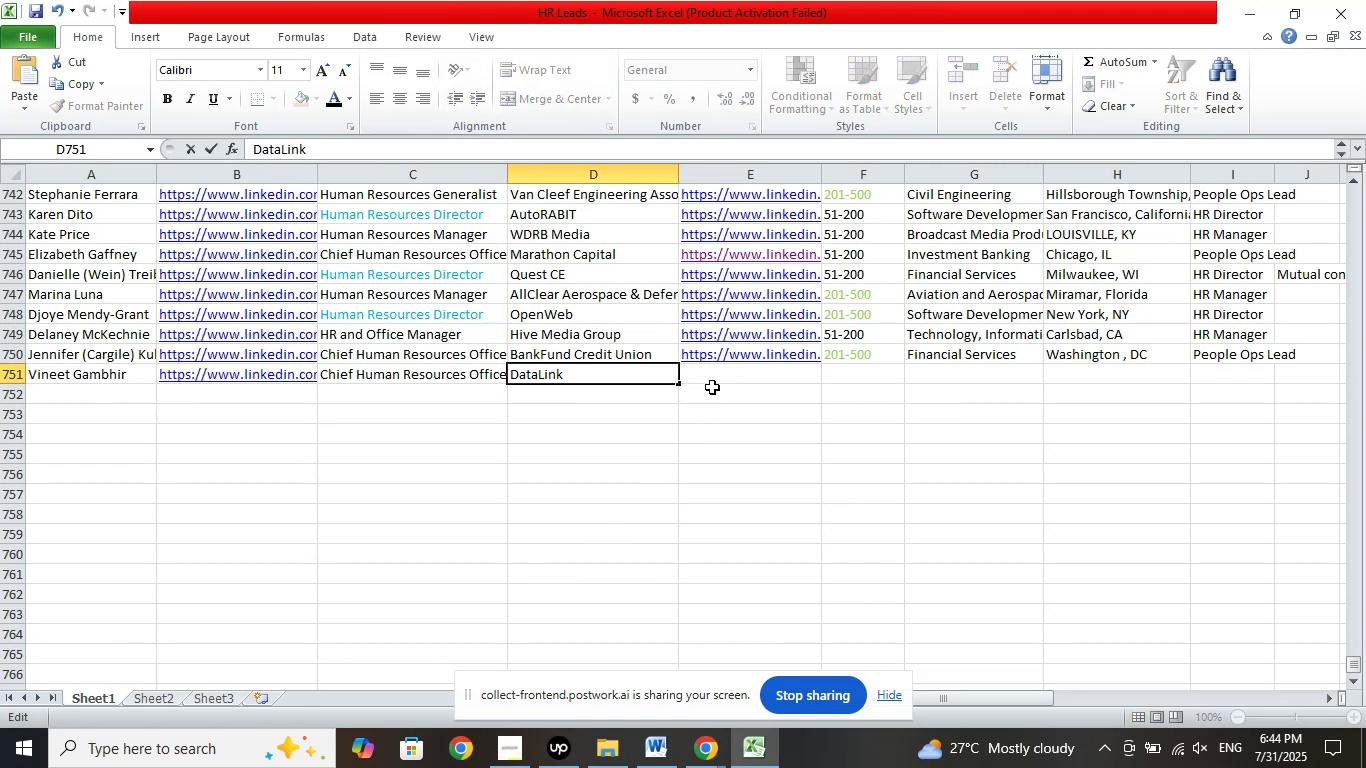 
left_click([723, 373])
 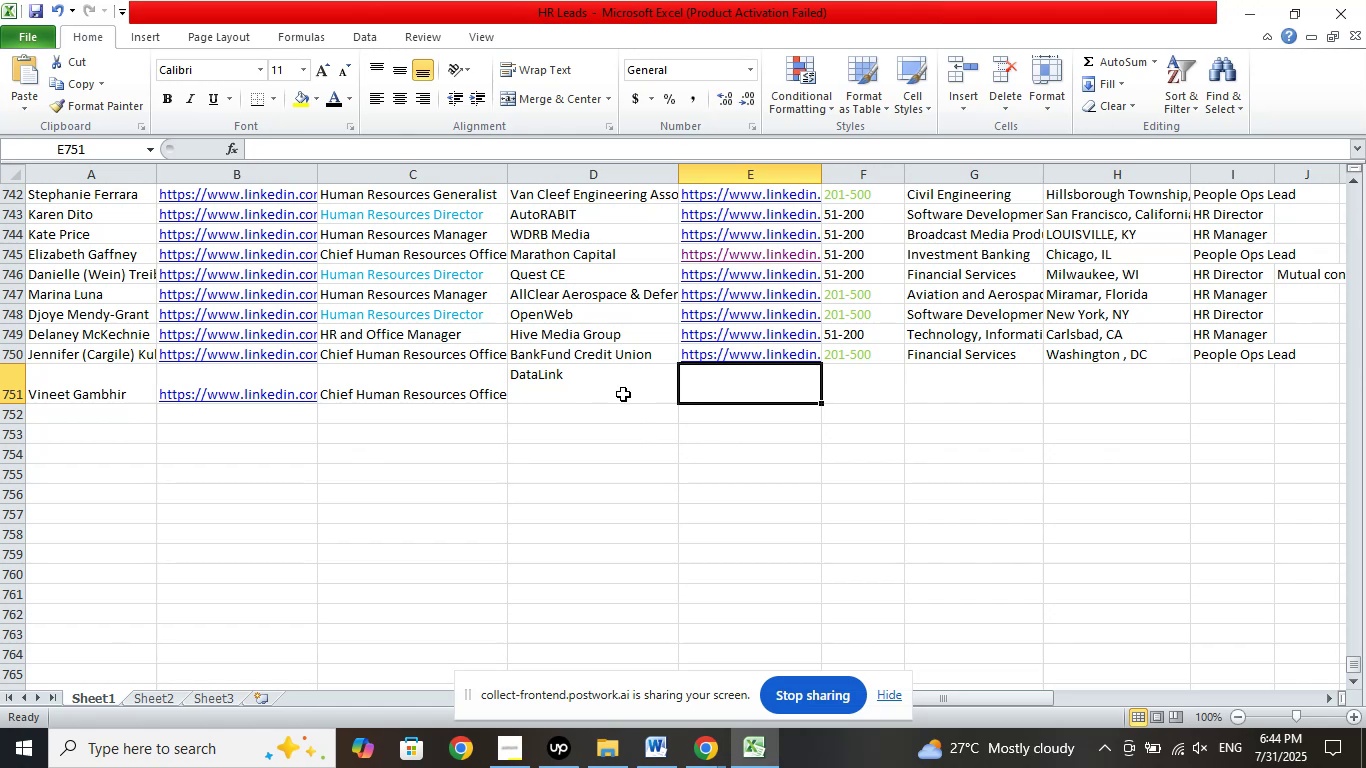 
left_click([618, 390])
 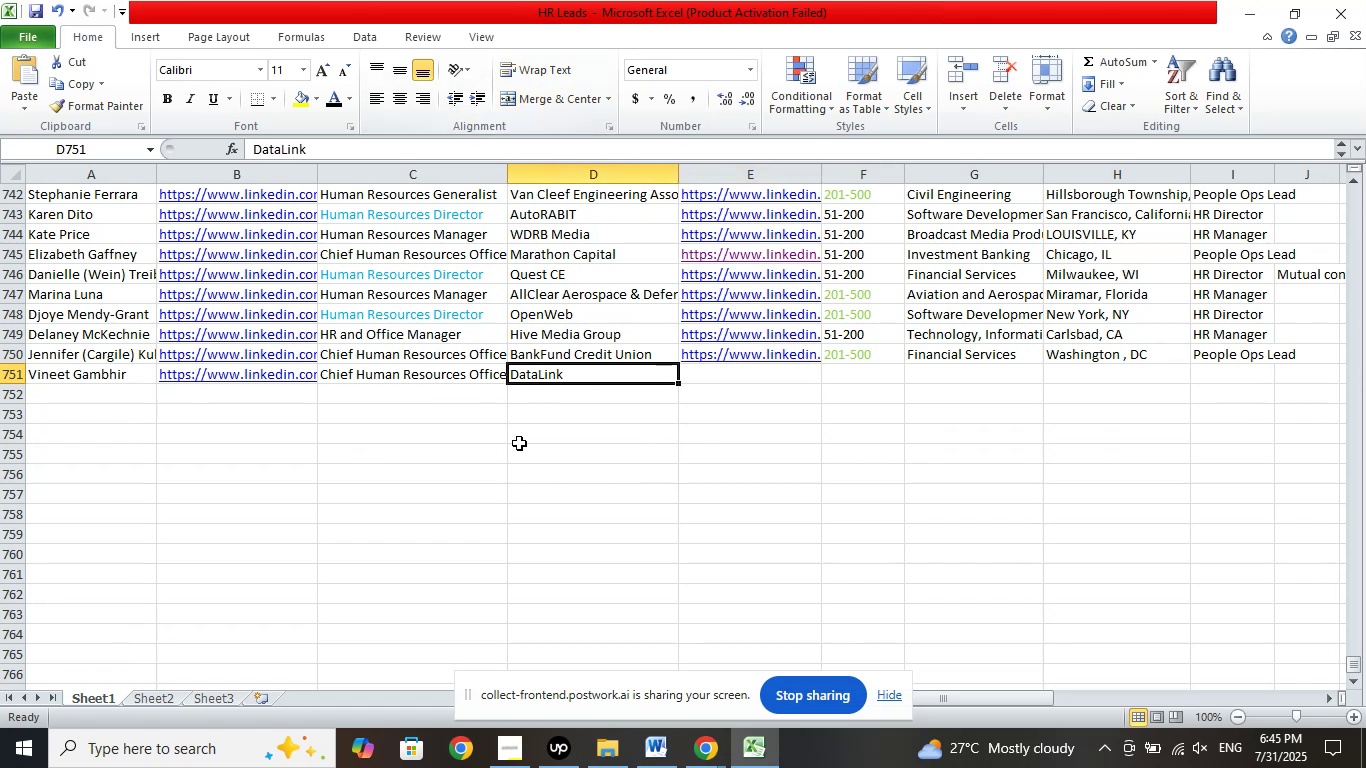 
left_click([343, 147])
 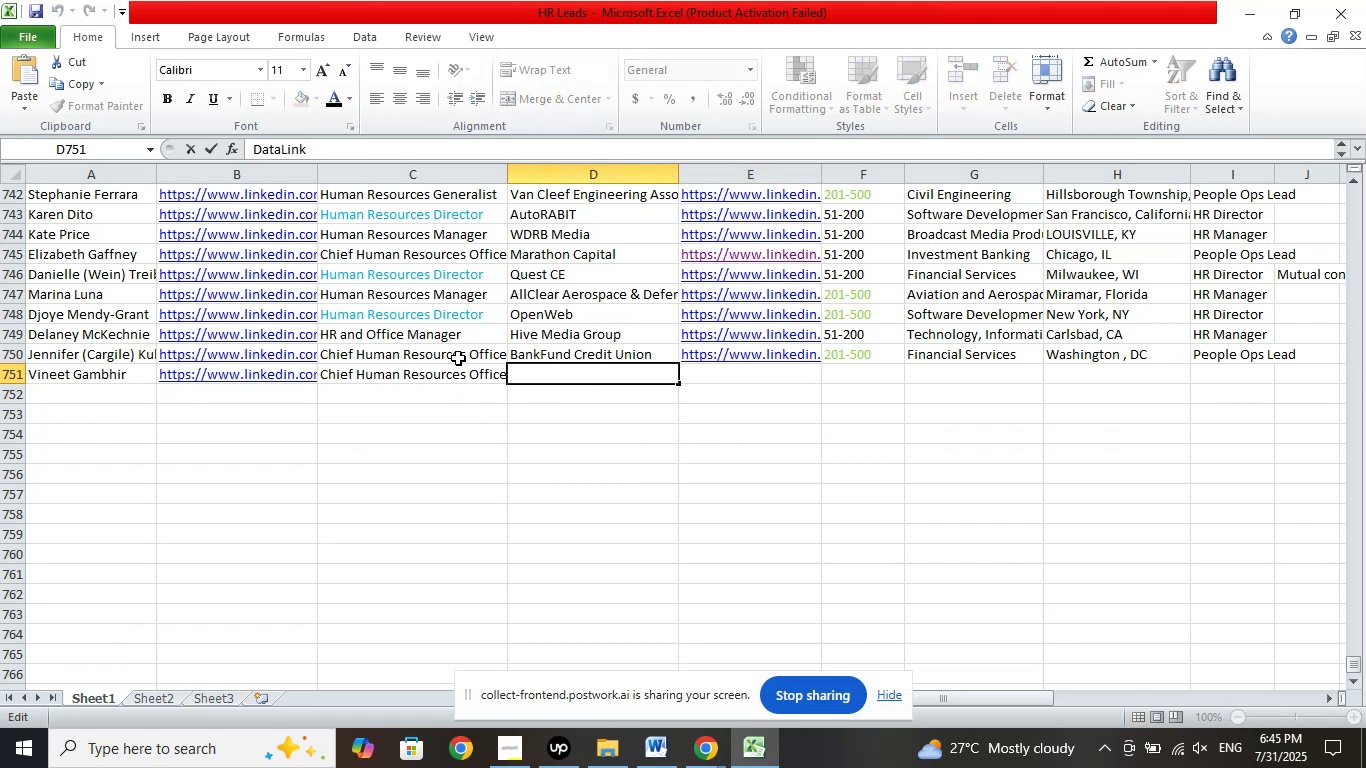 
hold_key(key=Backspace, duration=1.25)
 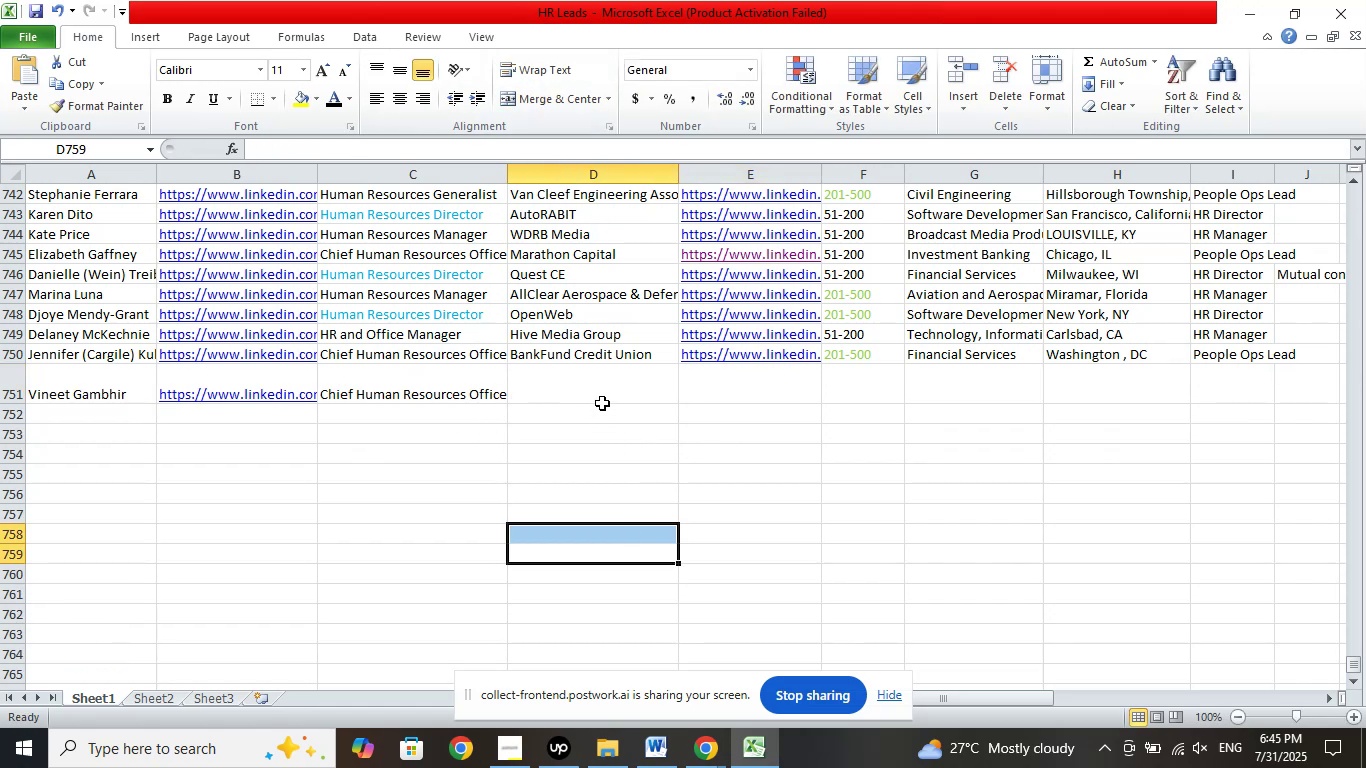 
left_click([602, 401])
 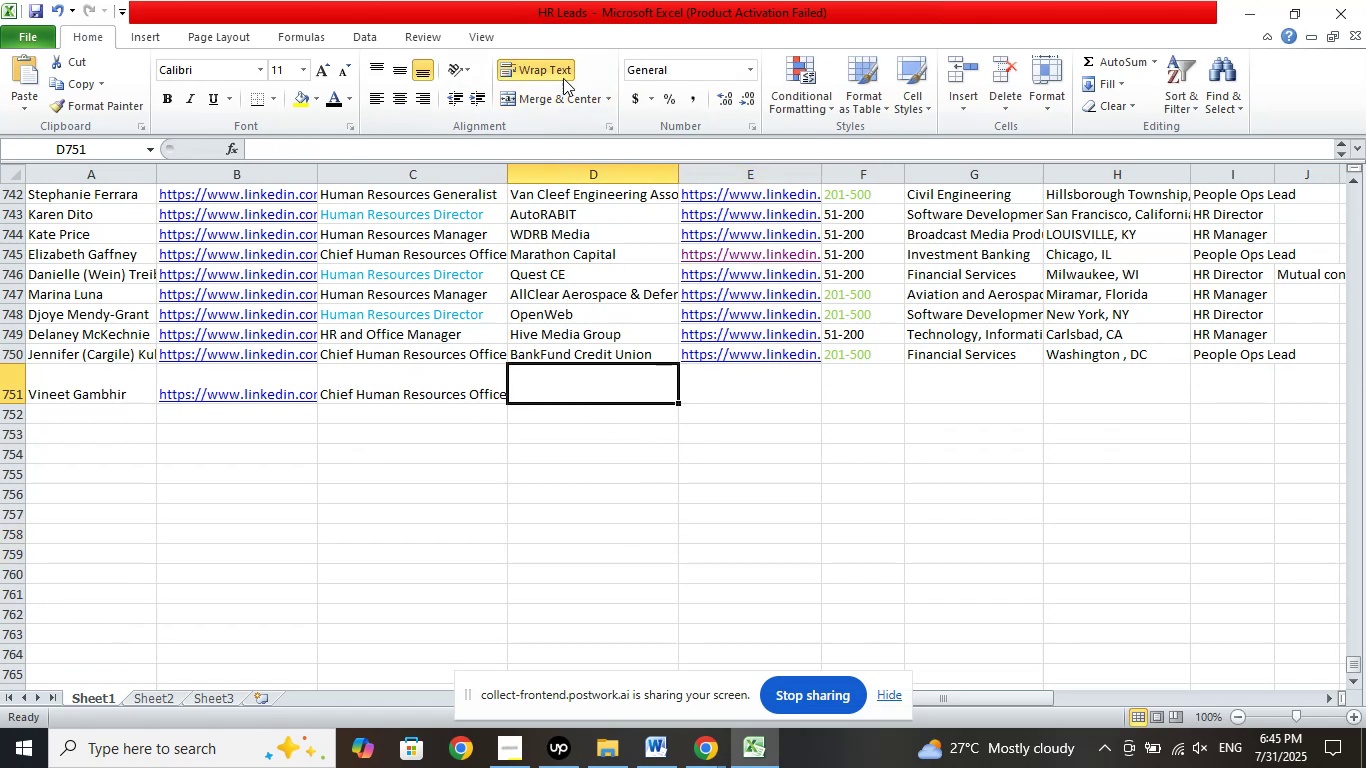 
left_click([556, 72])
 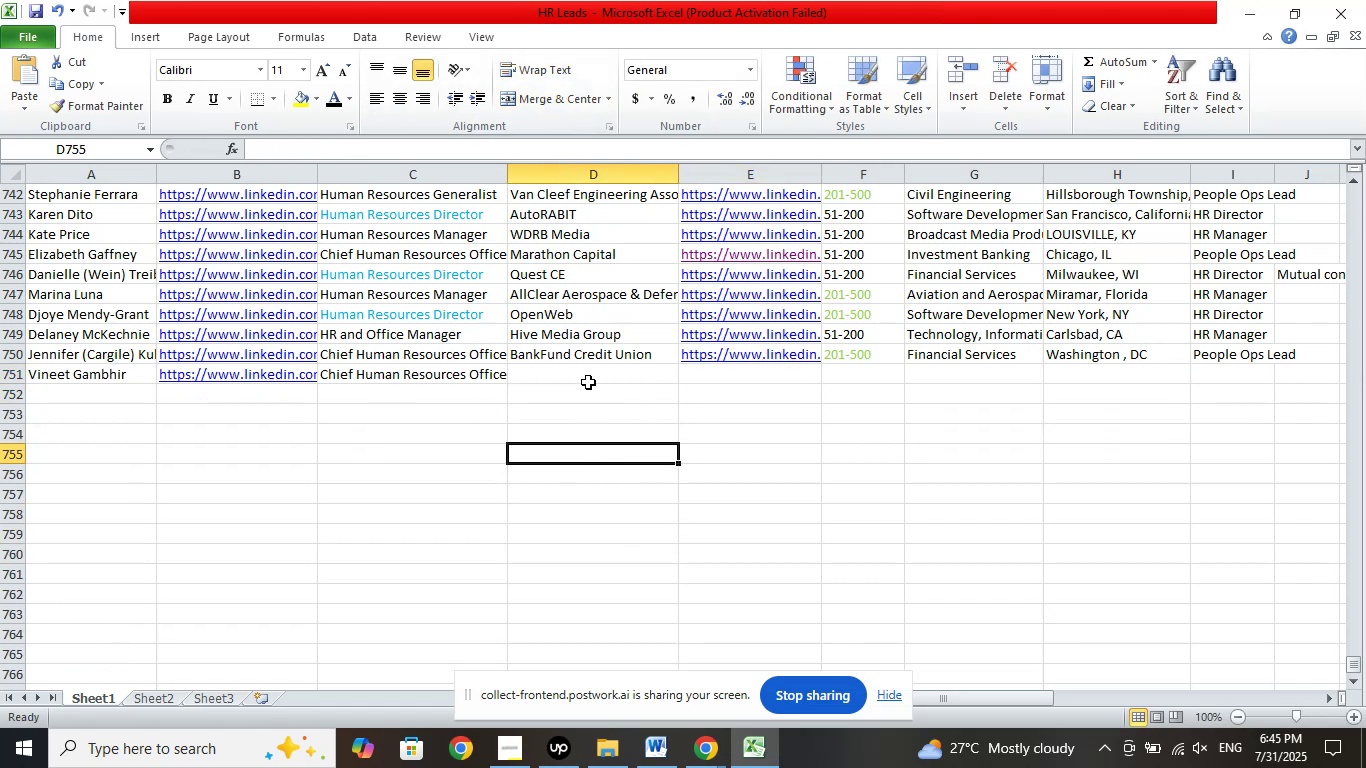 
left_click([588, 374])
 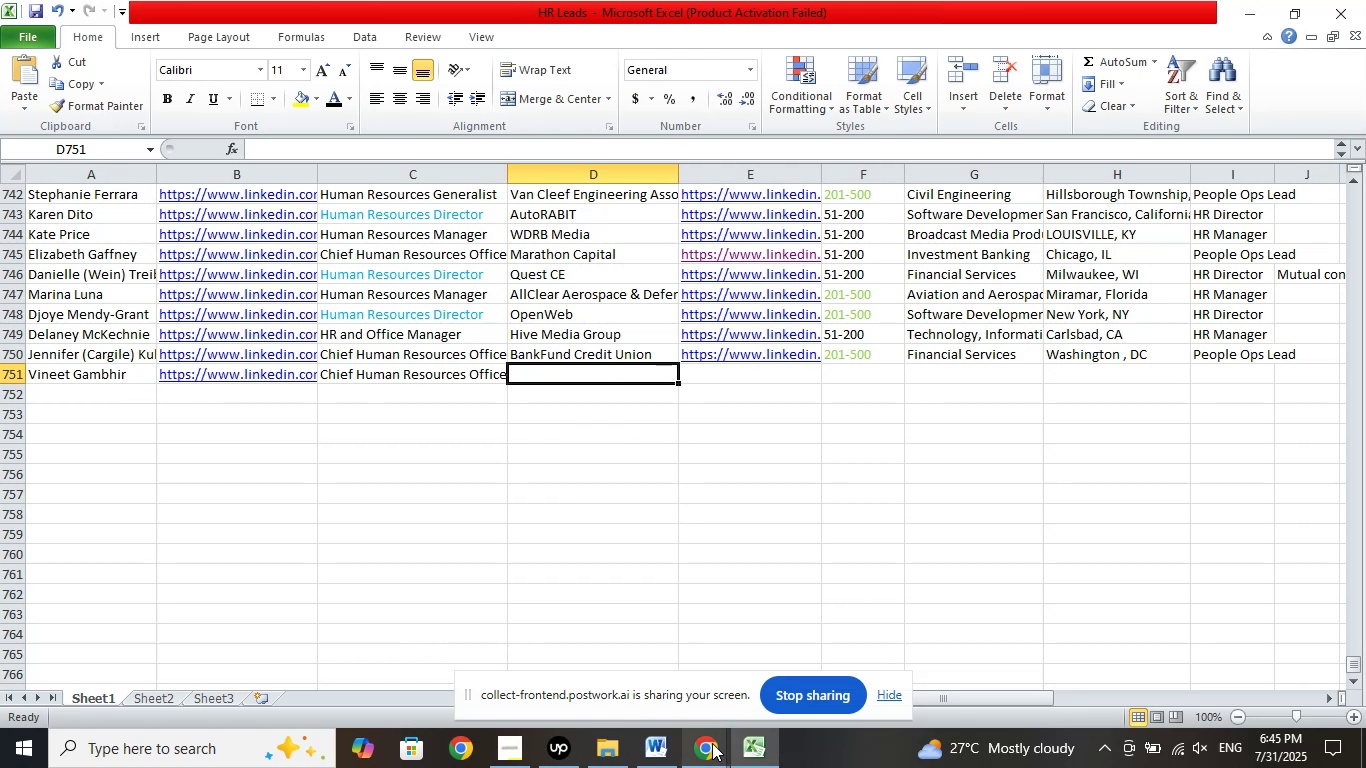 
double_click([653, 670])
 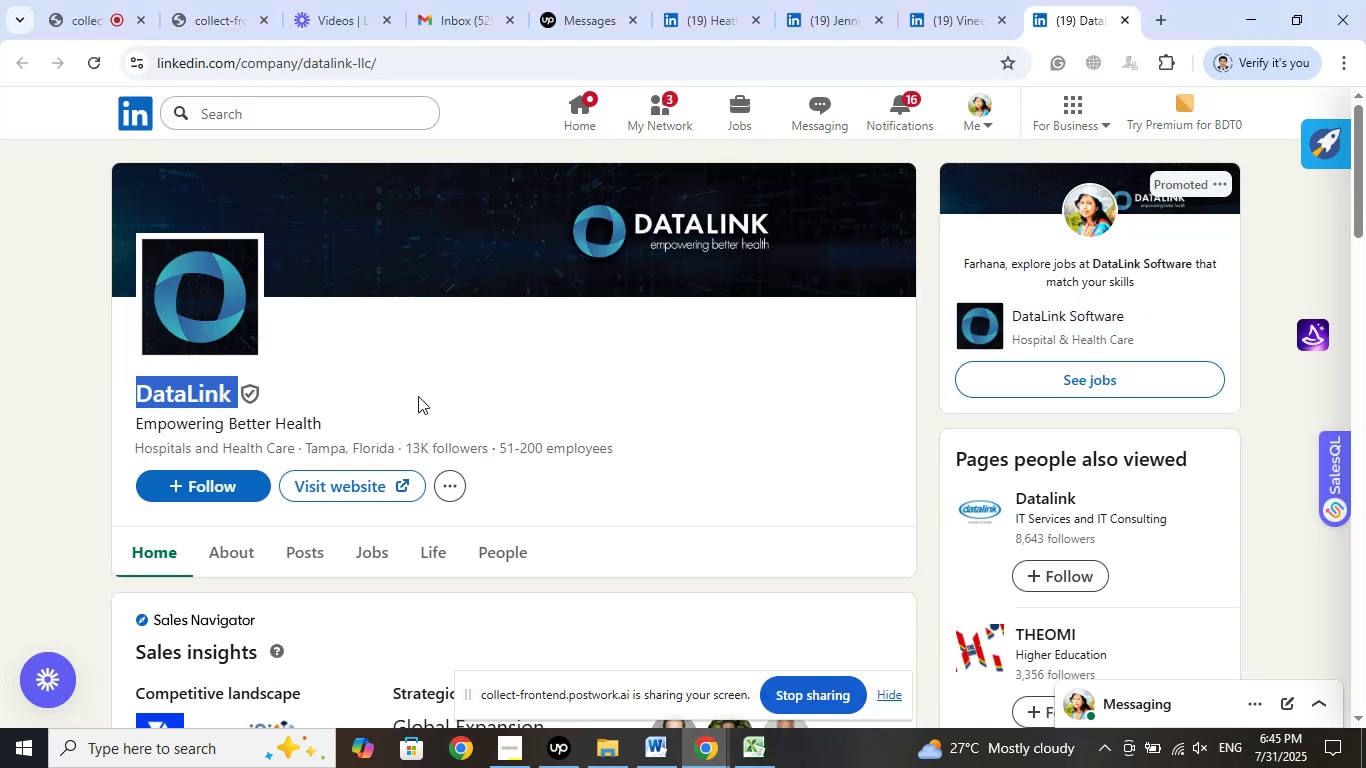 
left_click([410, 357])
 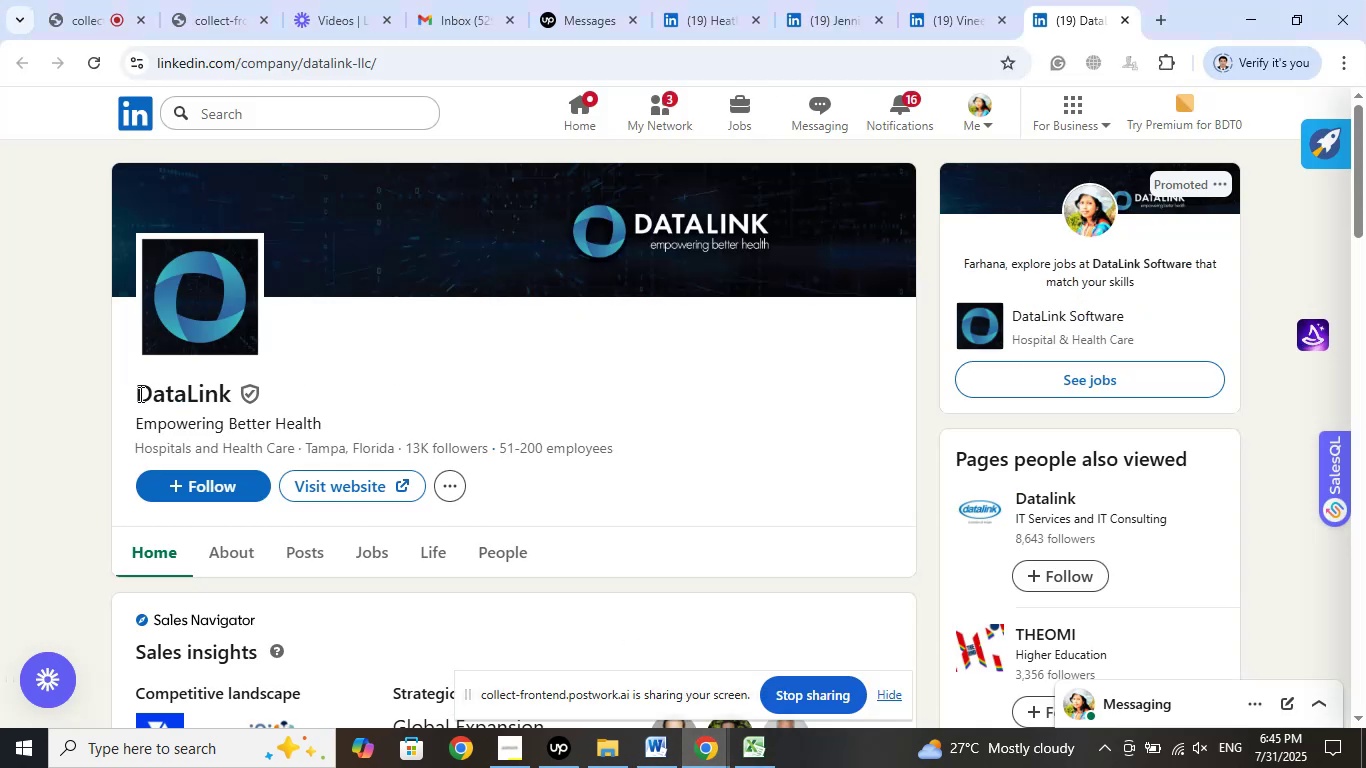 
left_click_drag(start_coordinate=[141, 393], to_coordinate=[225, 389])
 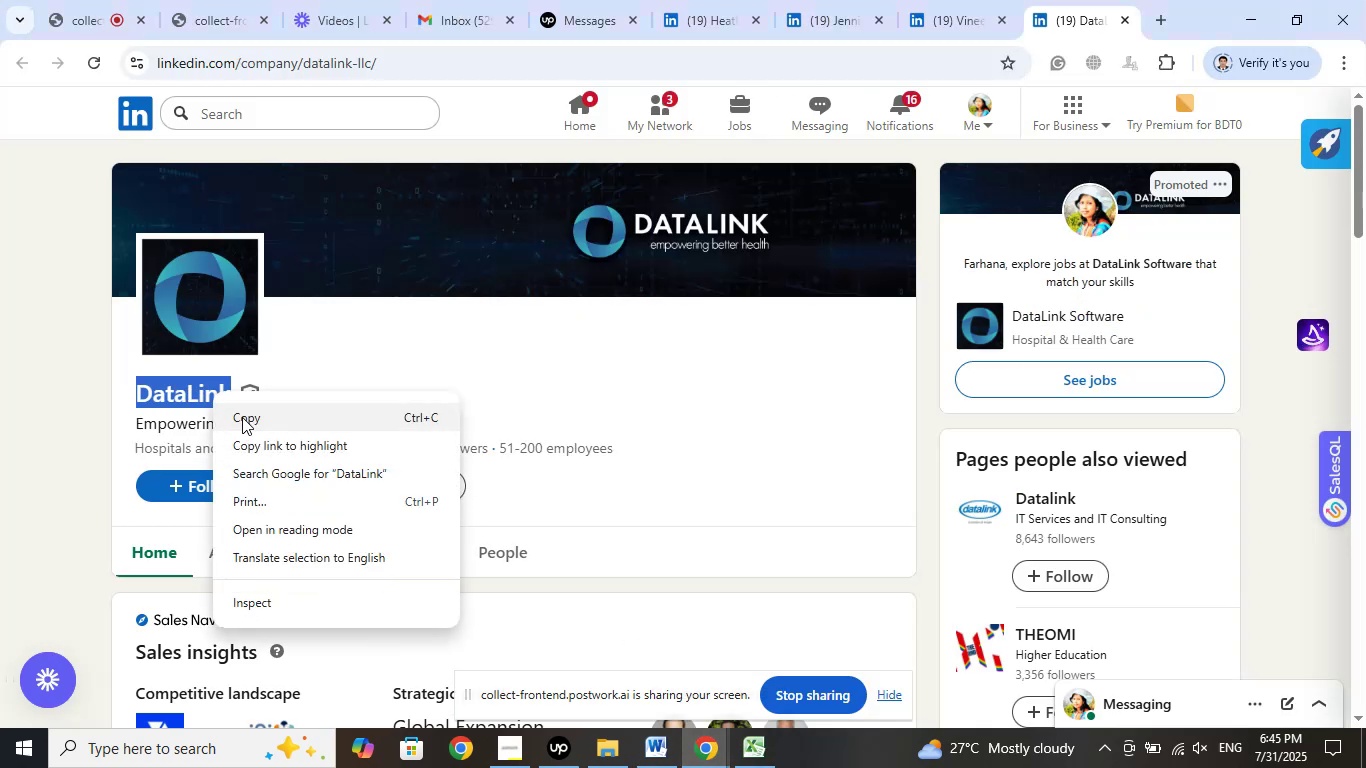 
left_click([248, 416])
 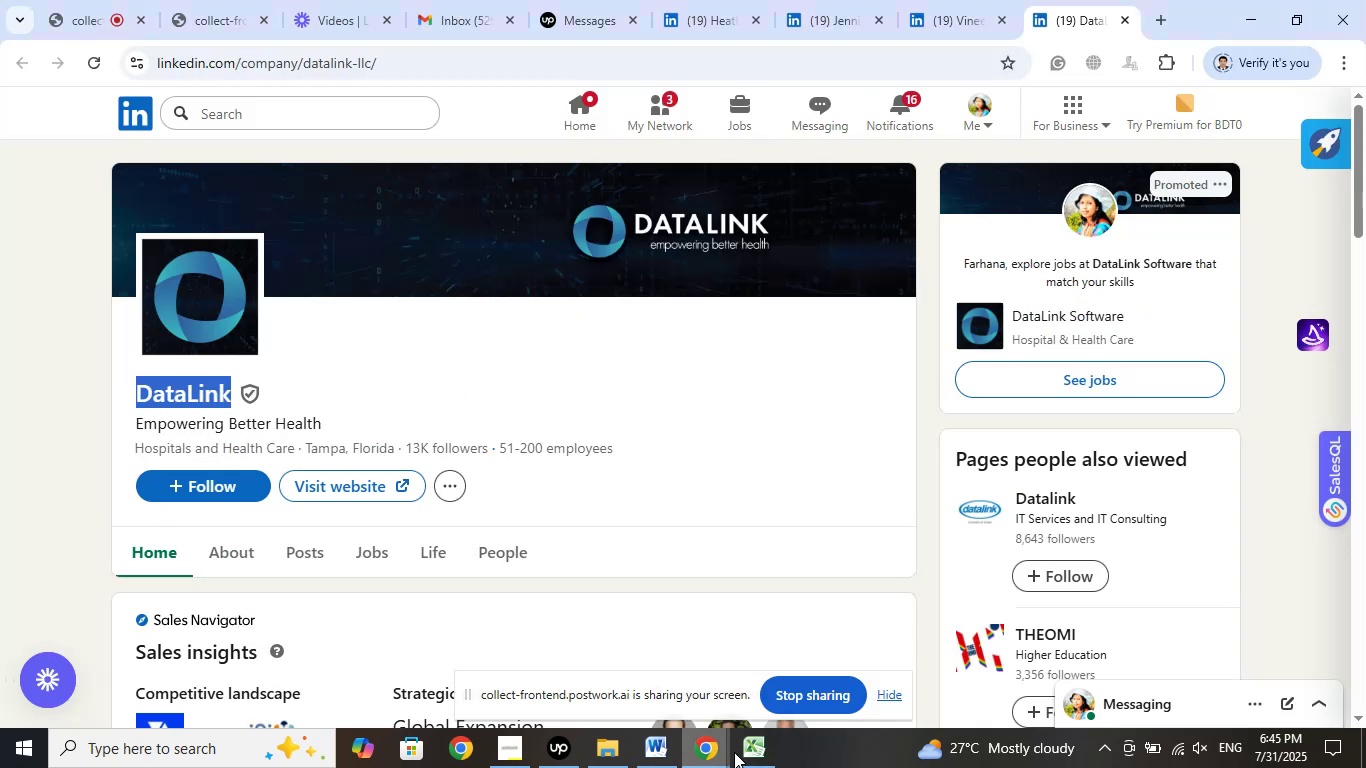 
left_click([762, 755])
 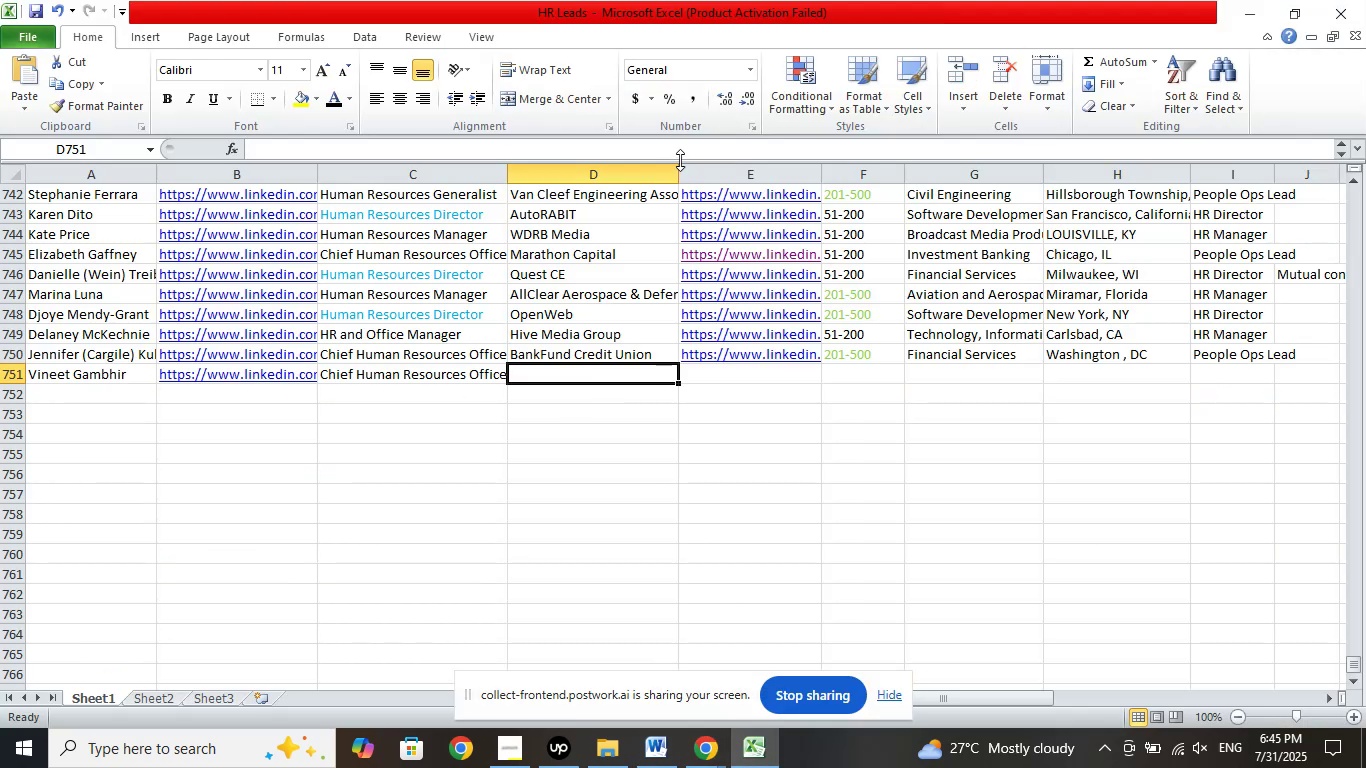 
left_click([691, 151])
 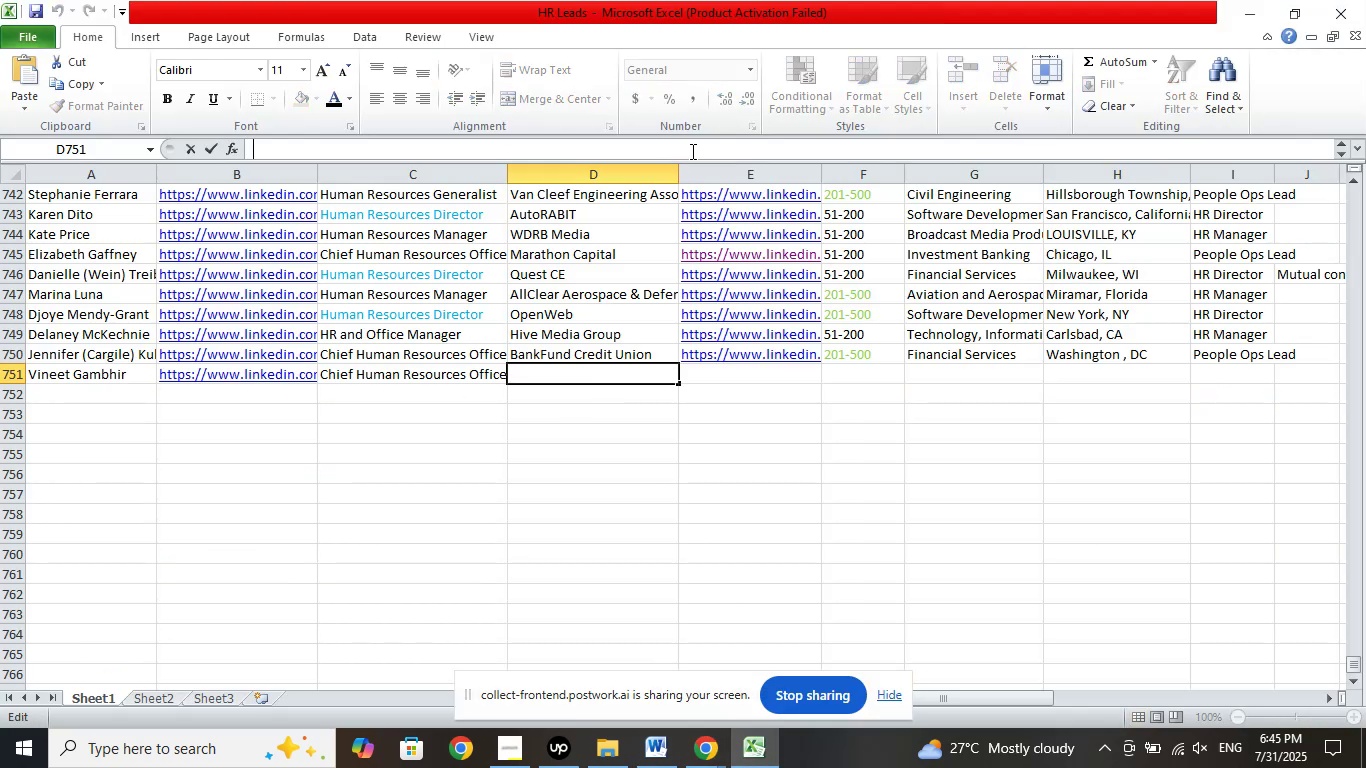 
right_click([691, 151])
 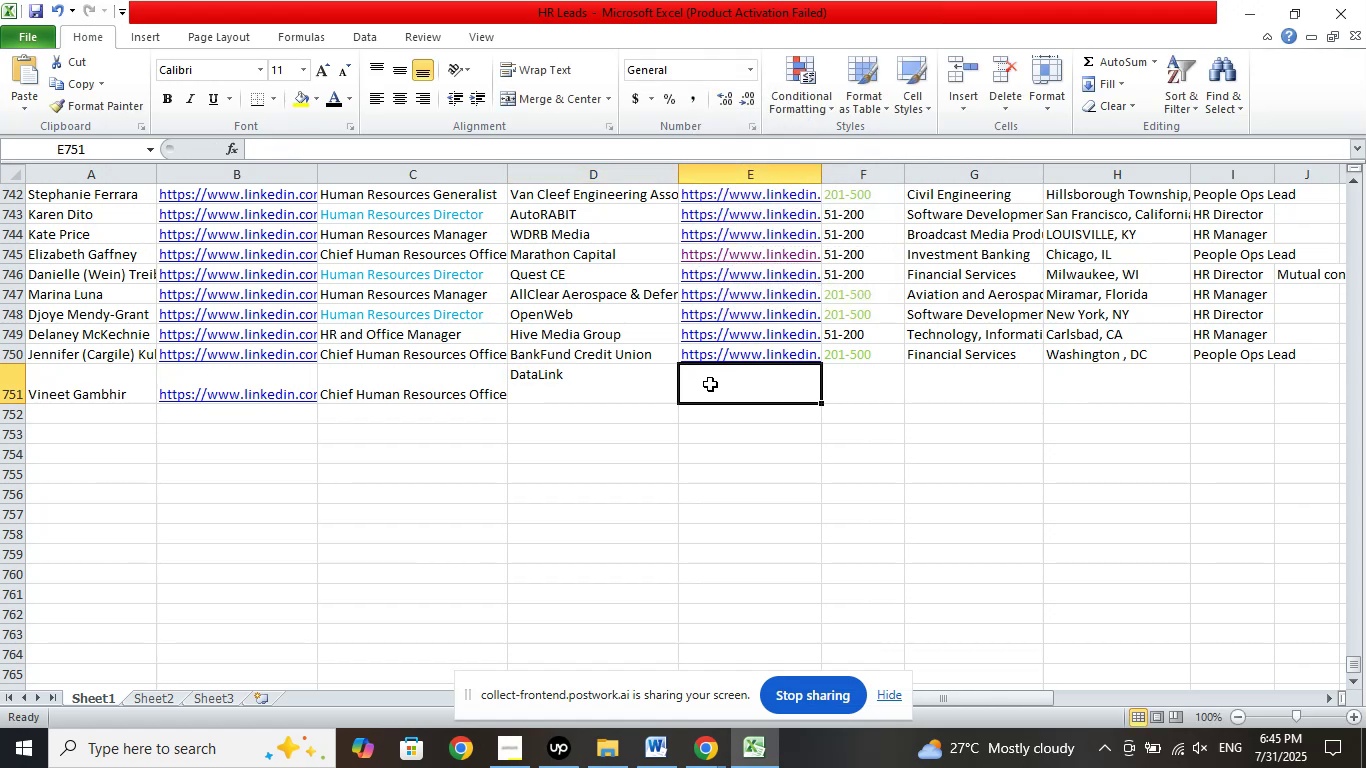 
left_click([596, 380])
 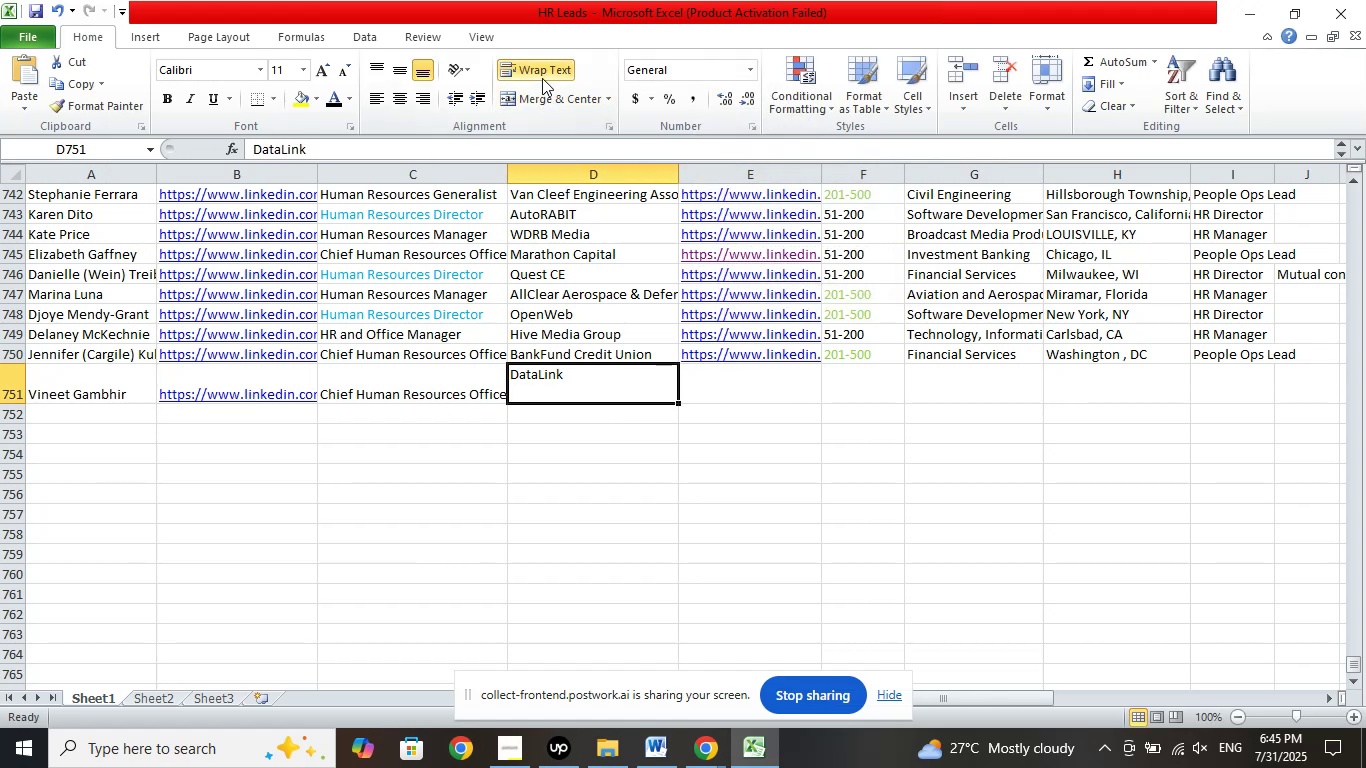 
left_click([544, 71])
 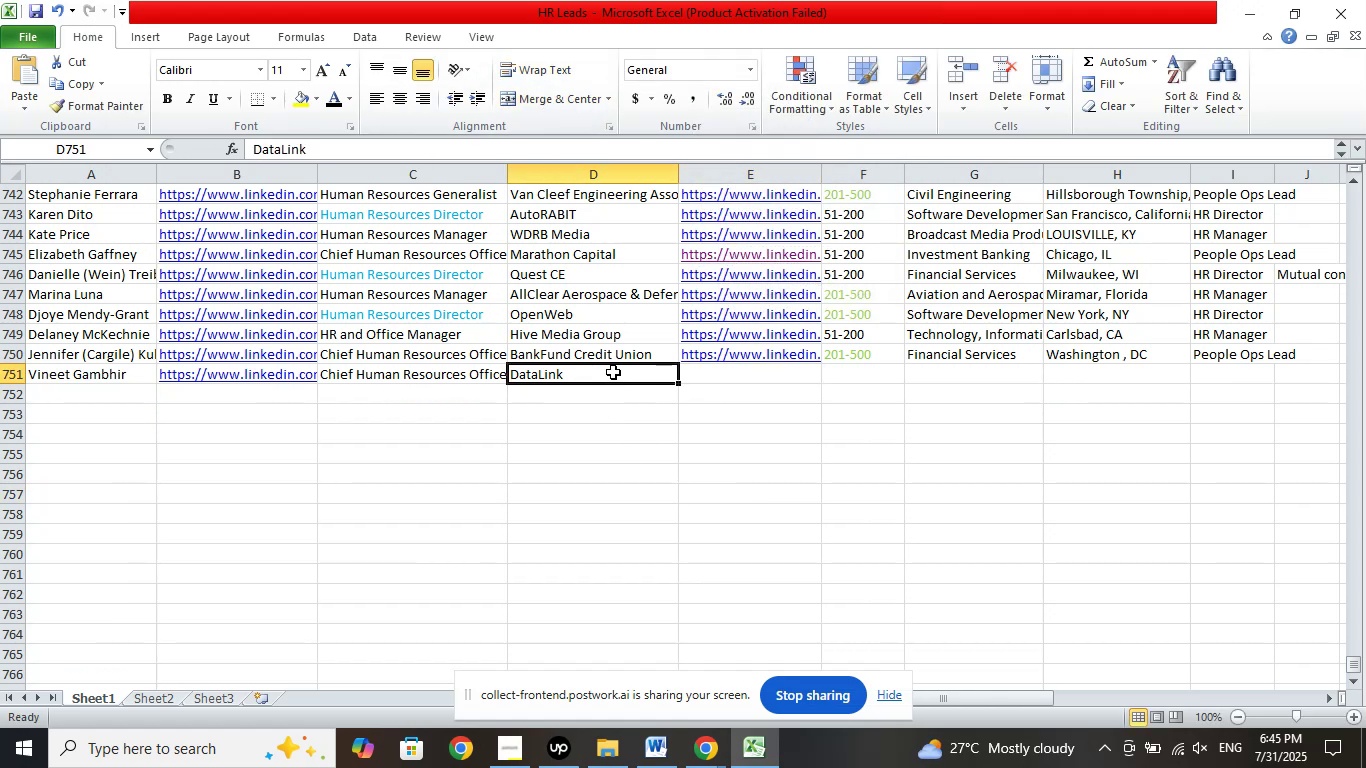 
left_click([560, 474])
 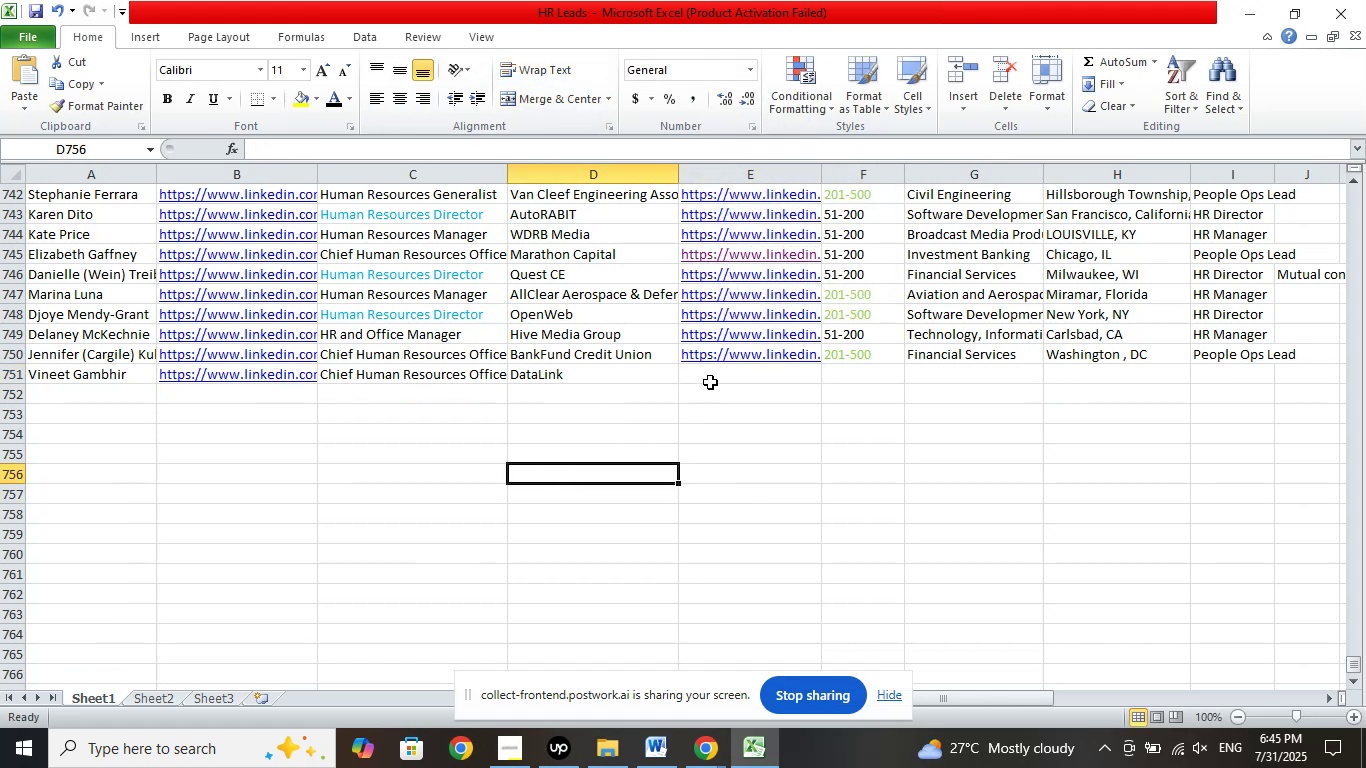 
left_click([711, 381])
 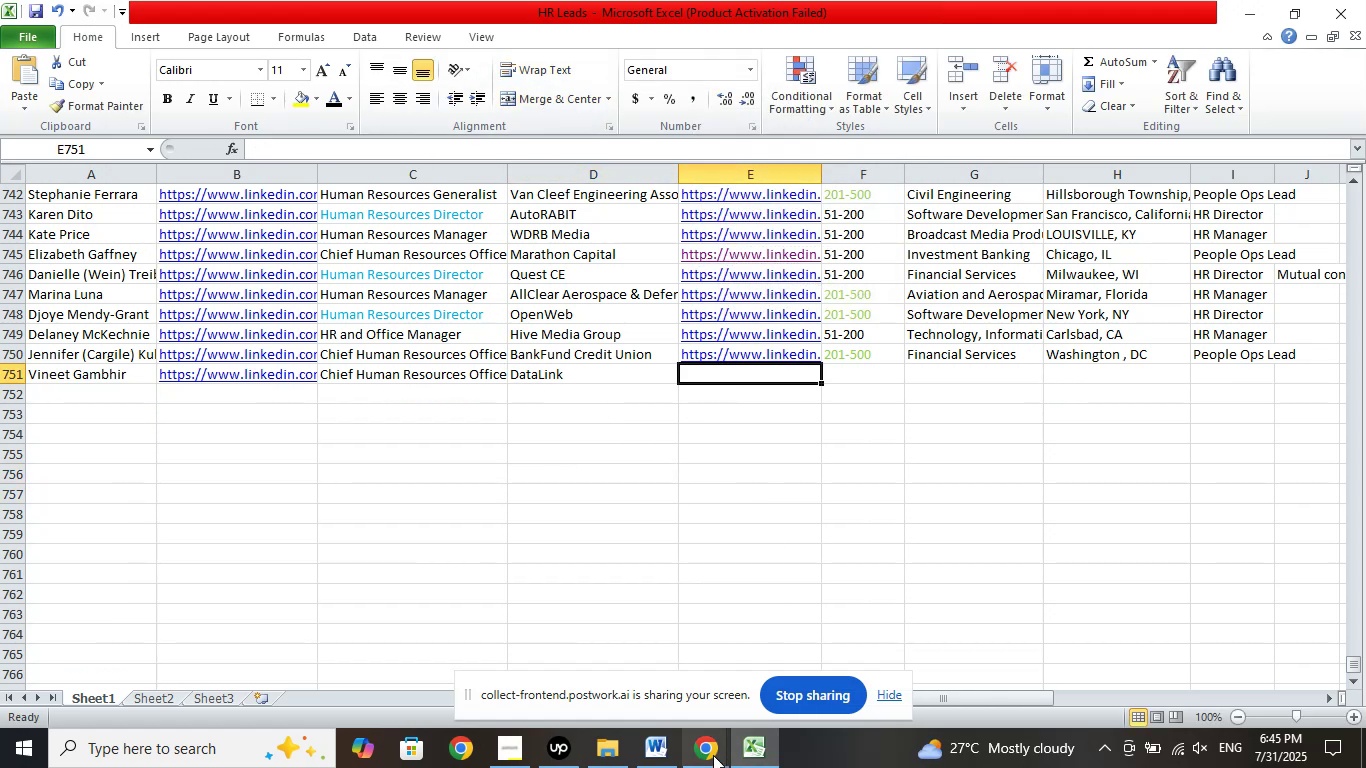 
left_click([703, 755])
 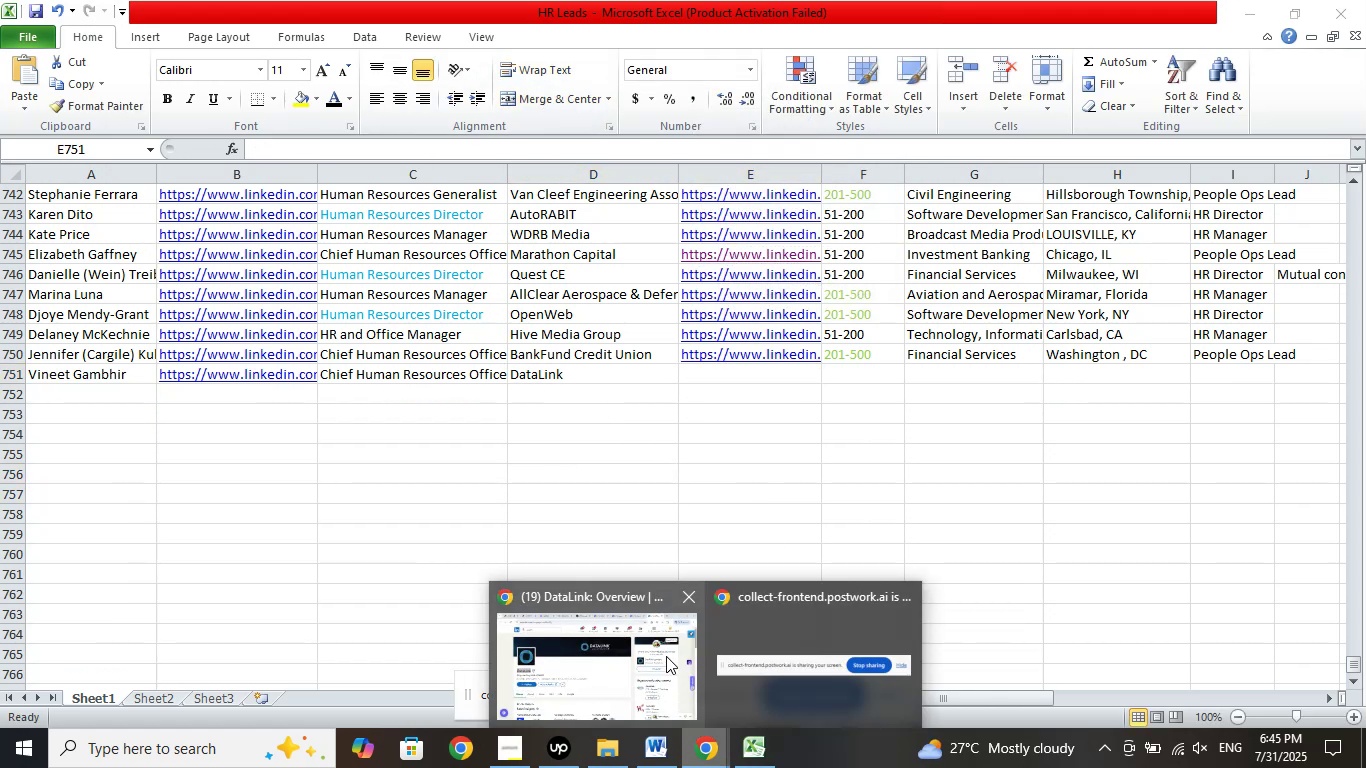 
left_click([666, 653])
 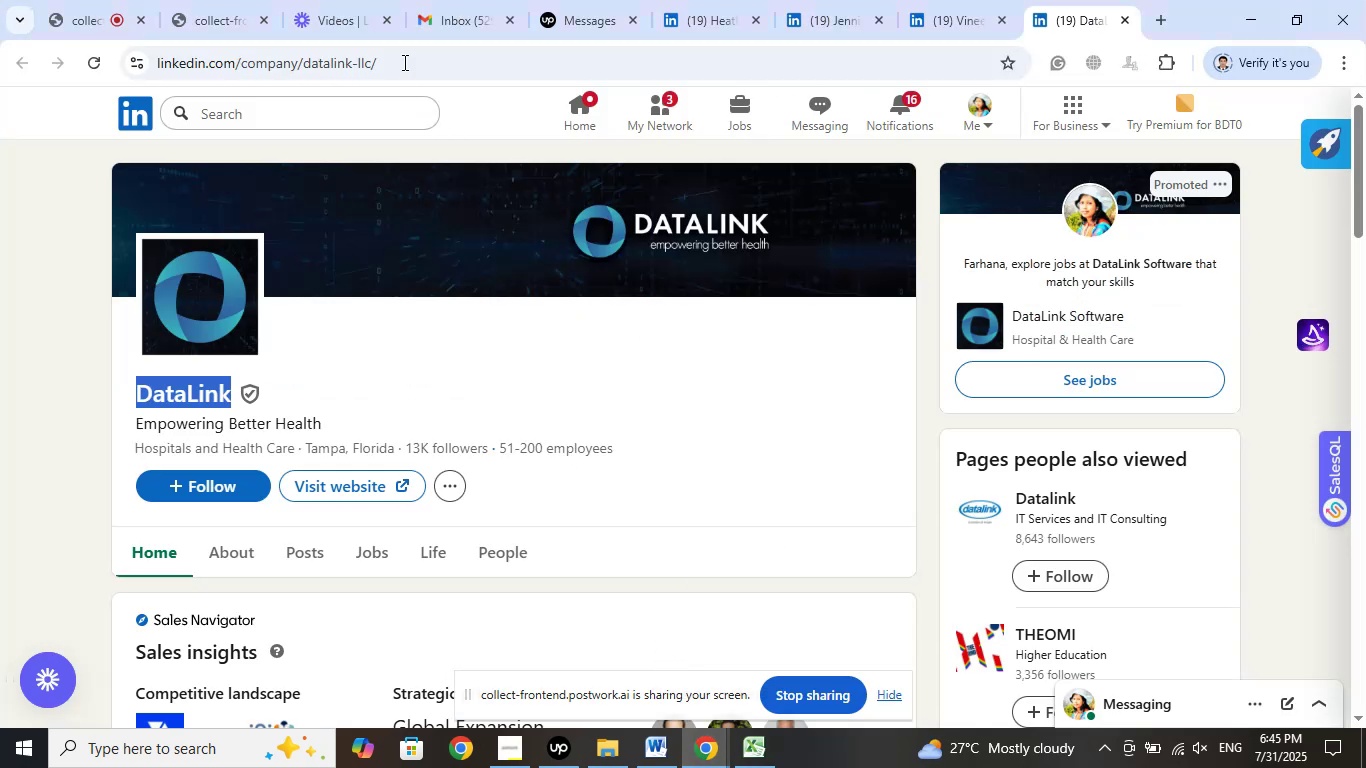 
left_click([404, 55])
 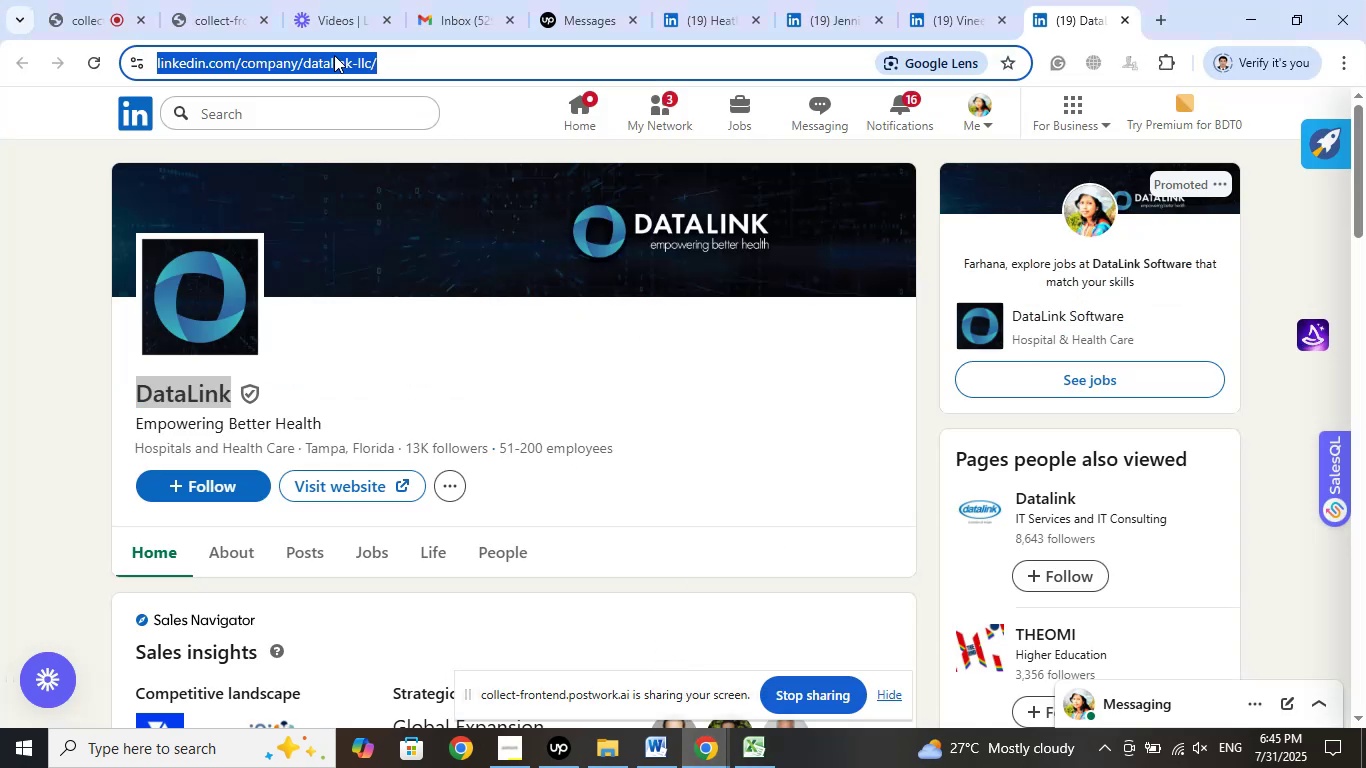 
right_click([334, 55])
 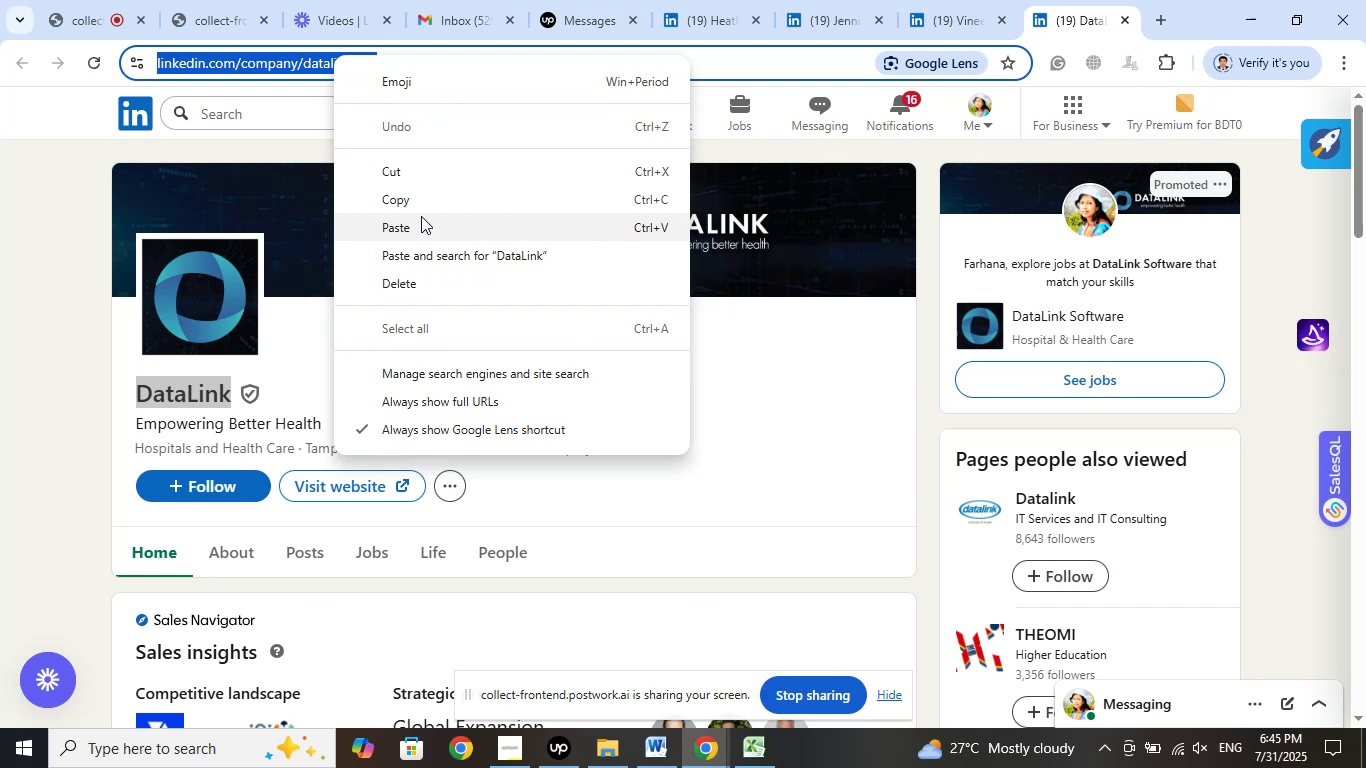 
left_click([424, 207])
 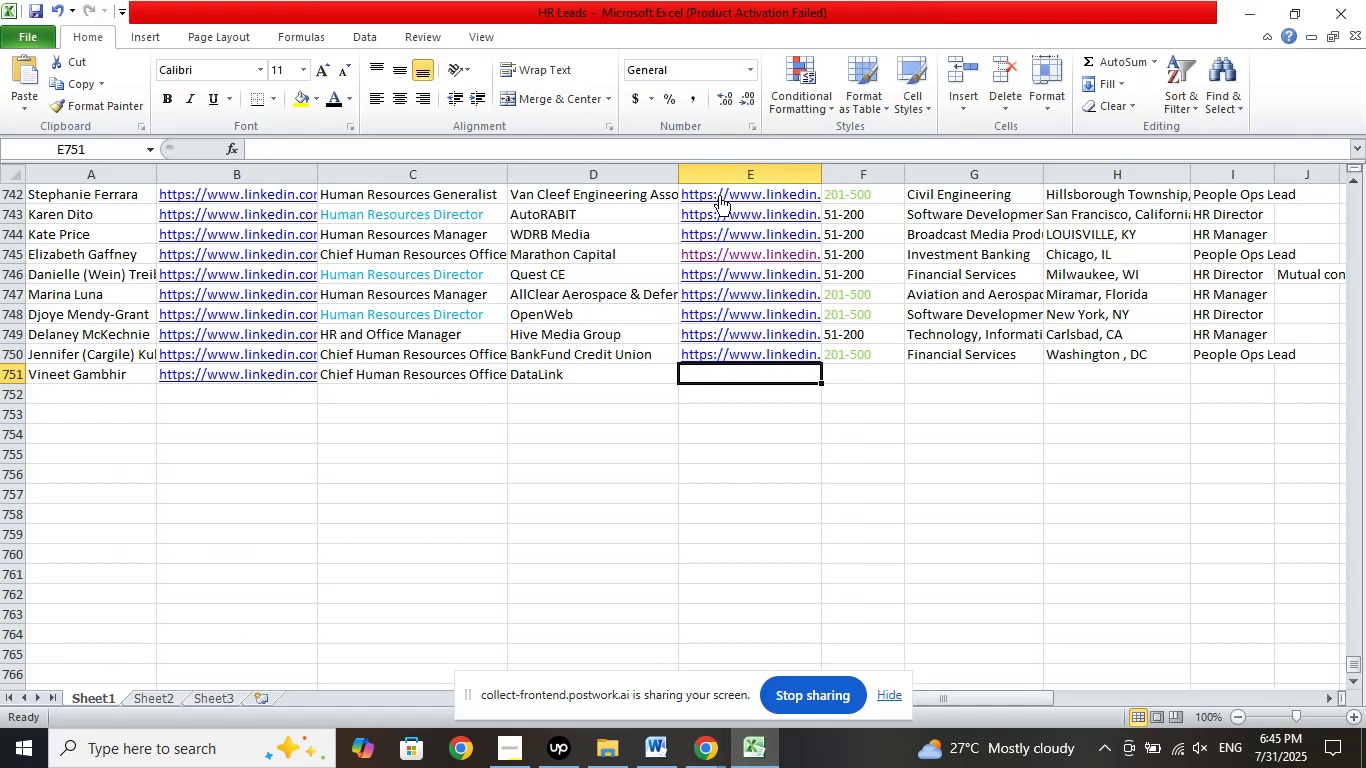 
left_click([764, 147])
 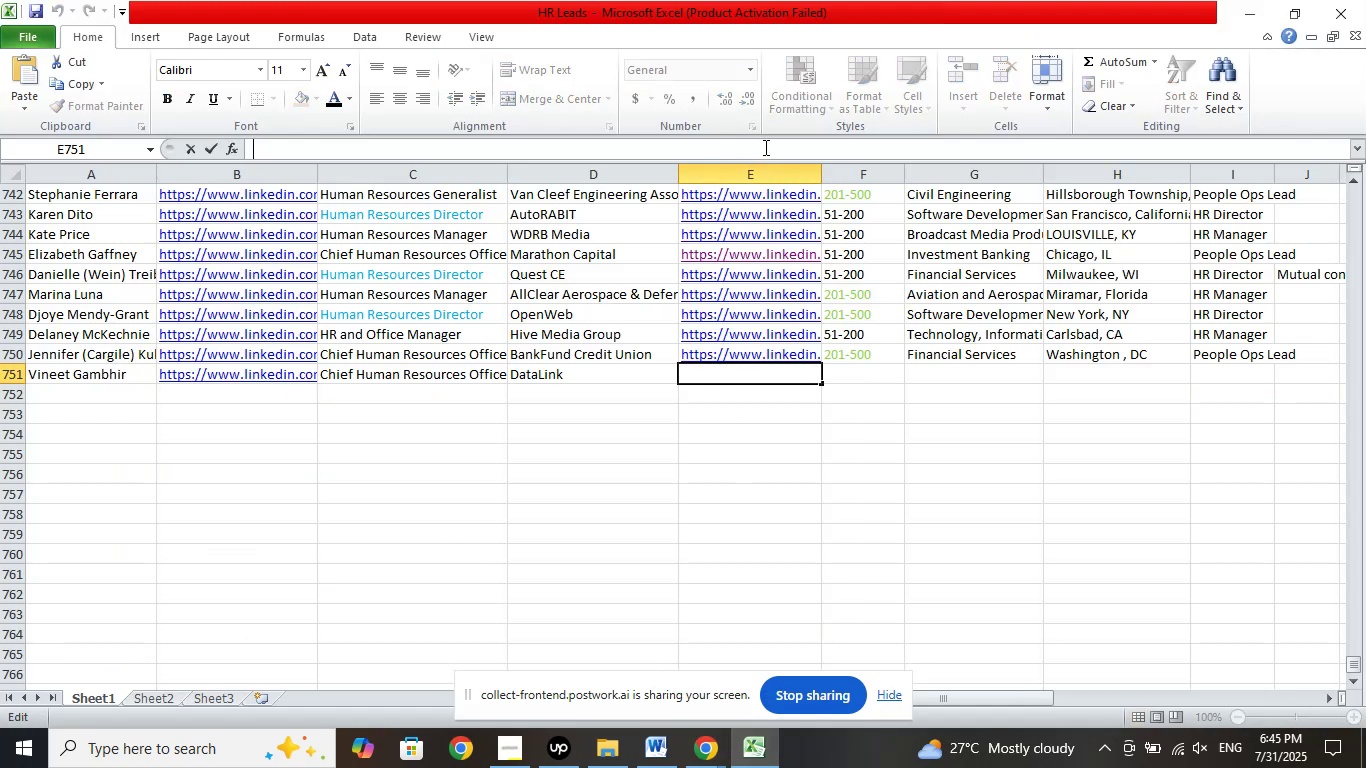 
right_click([764, 147])
 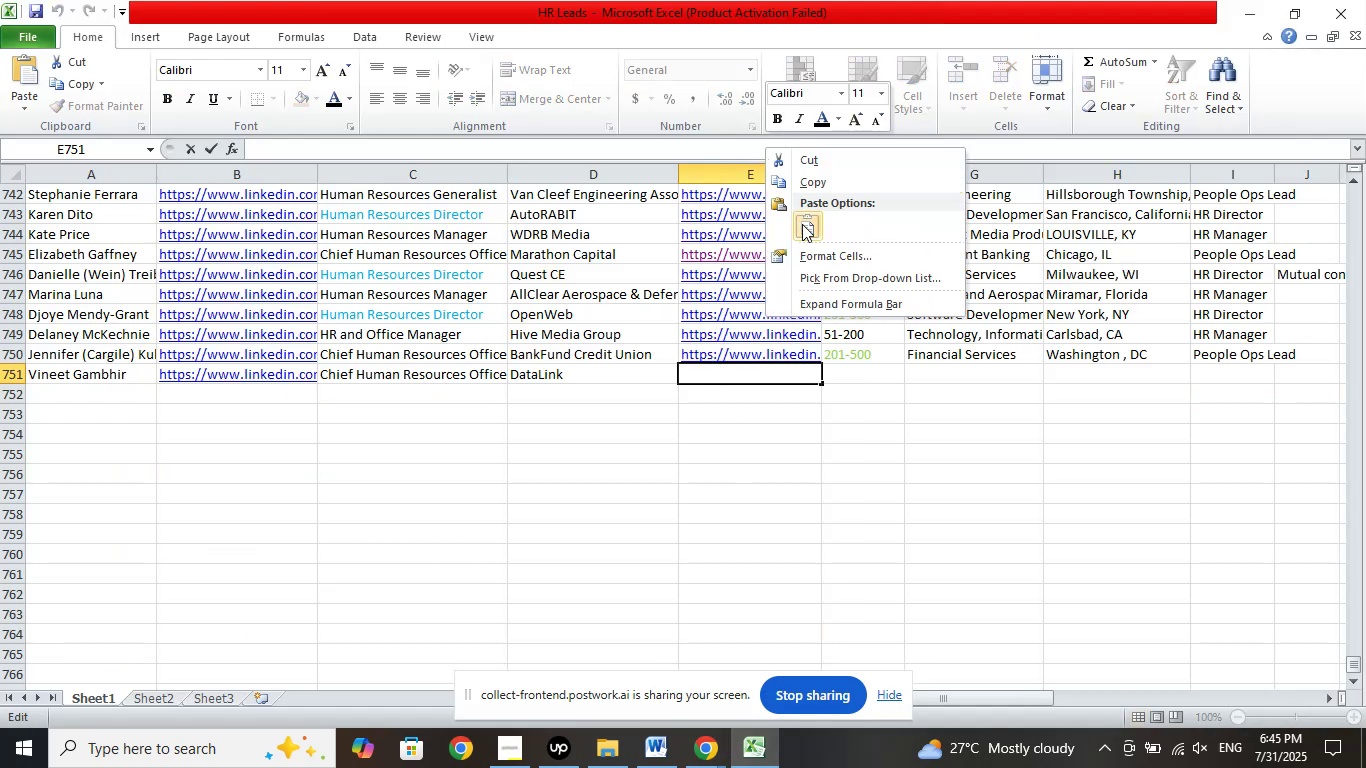 
left_click([809, 224])
 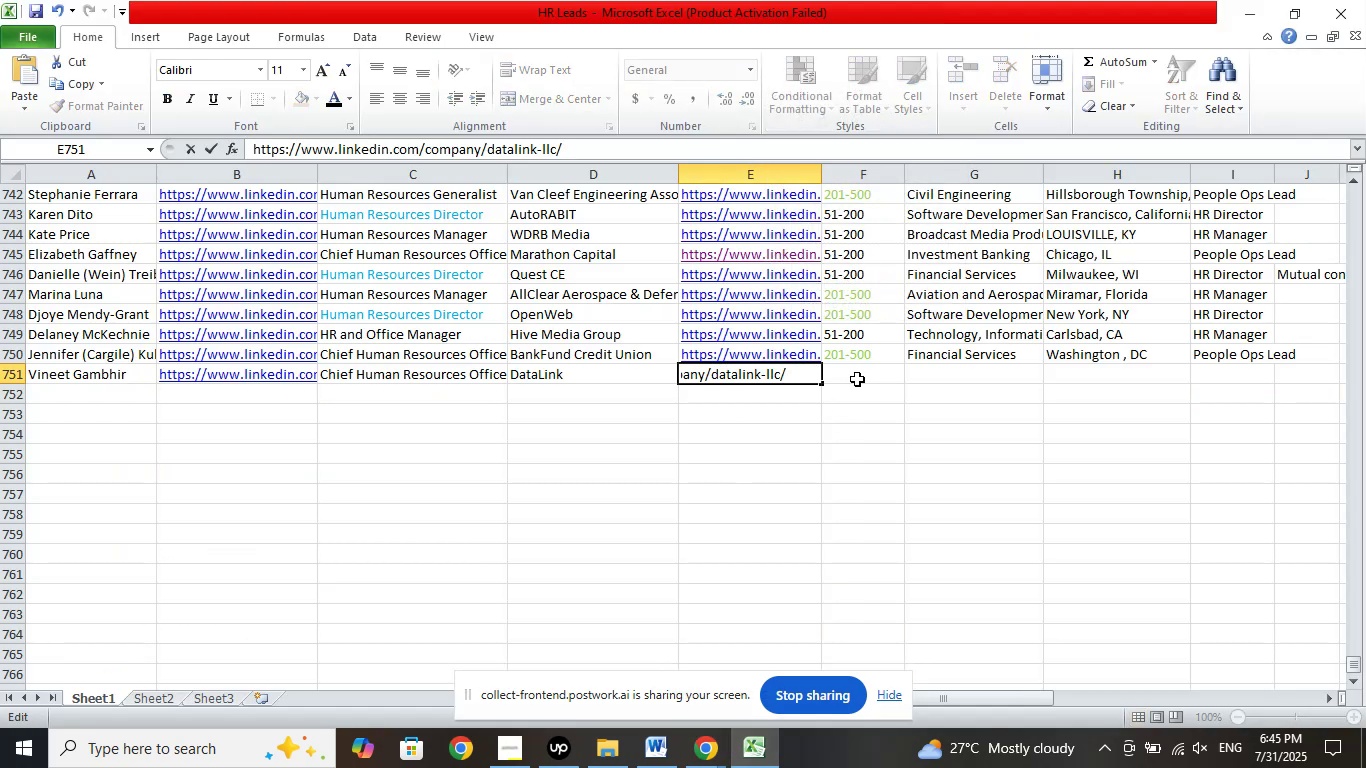 
left_click([860, 377])
 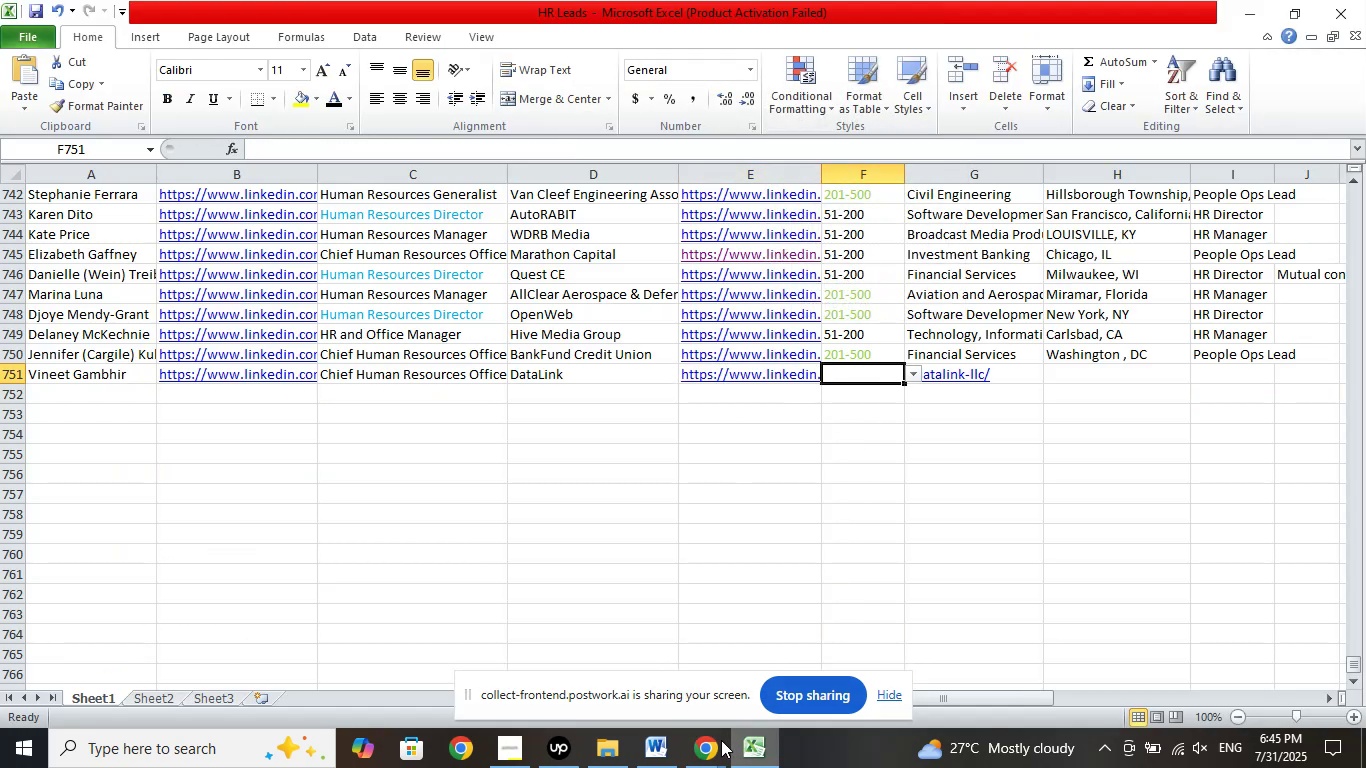 
left_click_drag(start_coordinate=[710, 747], to_coordinate=[713, 741])
 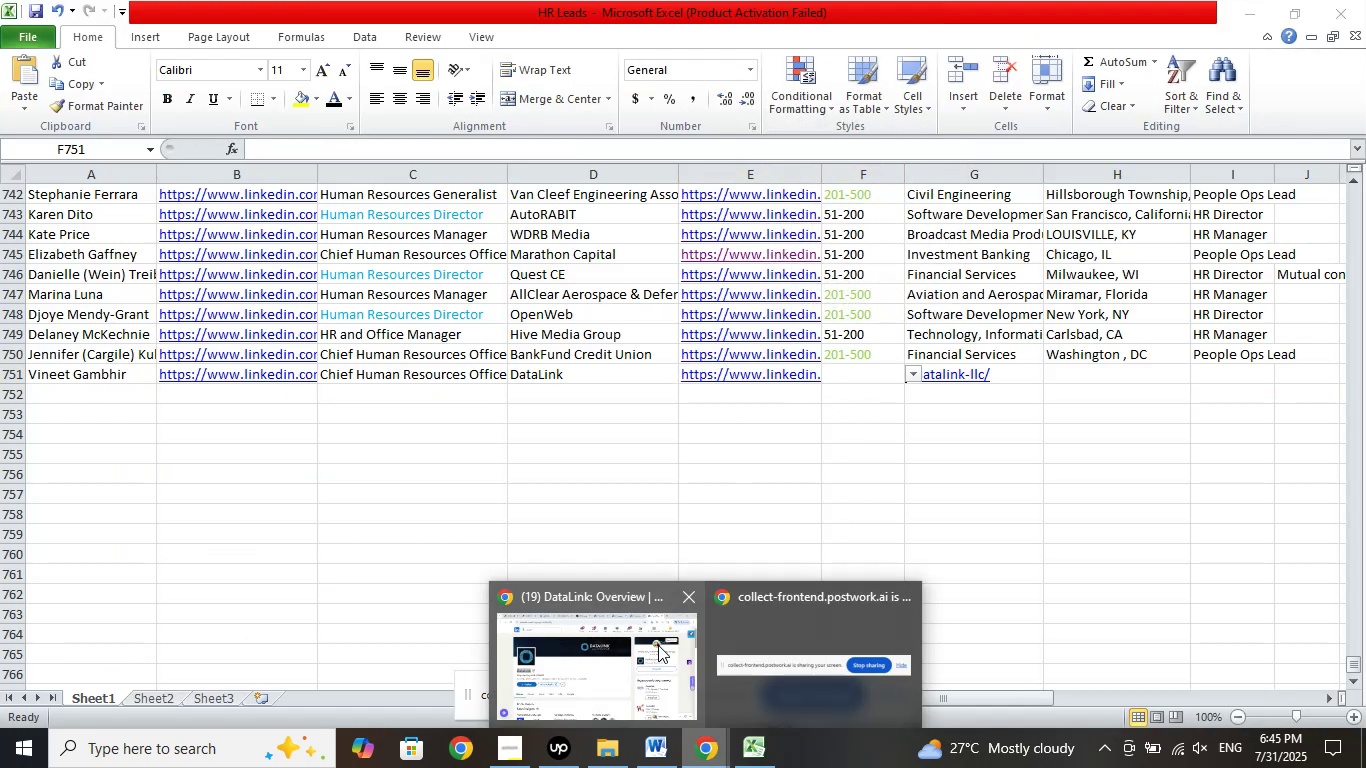 
double_click([658, 643])
 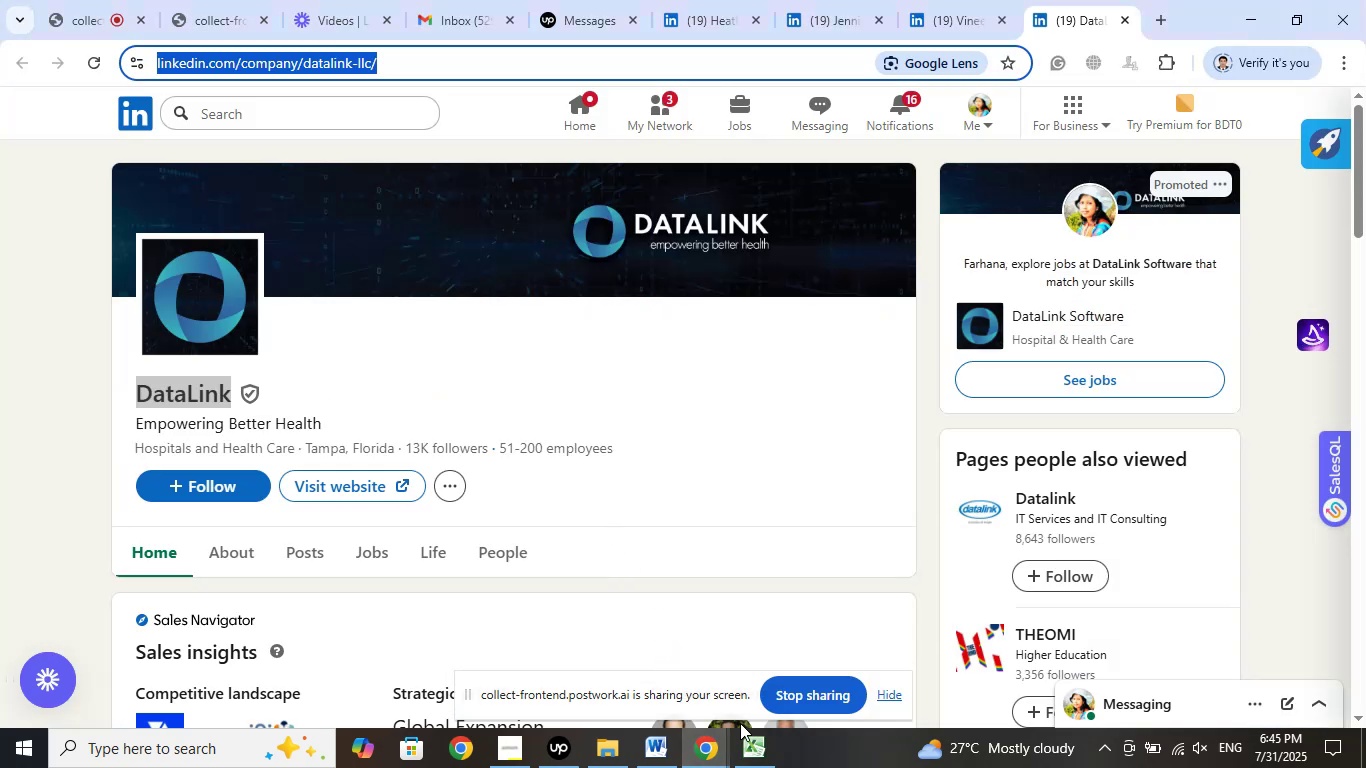 
left_click([754, 743])
 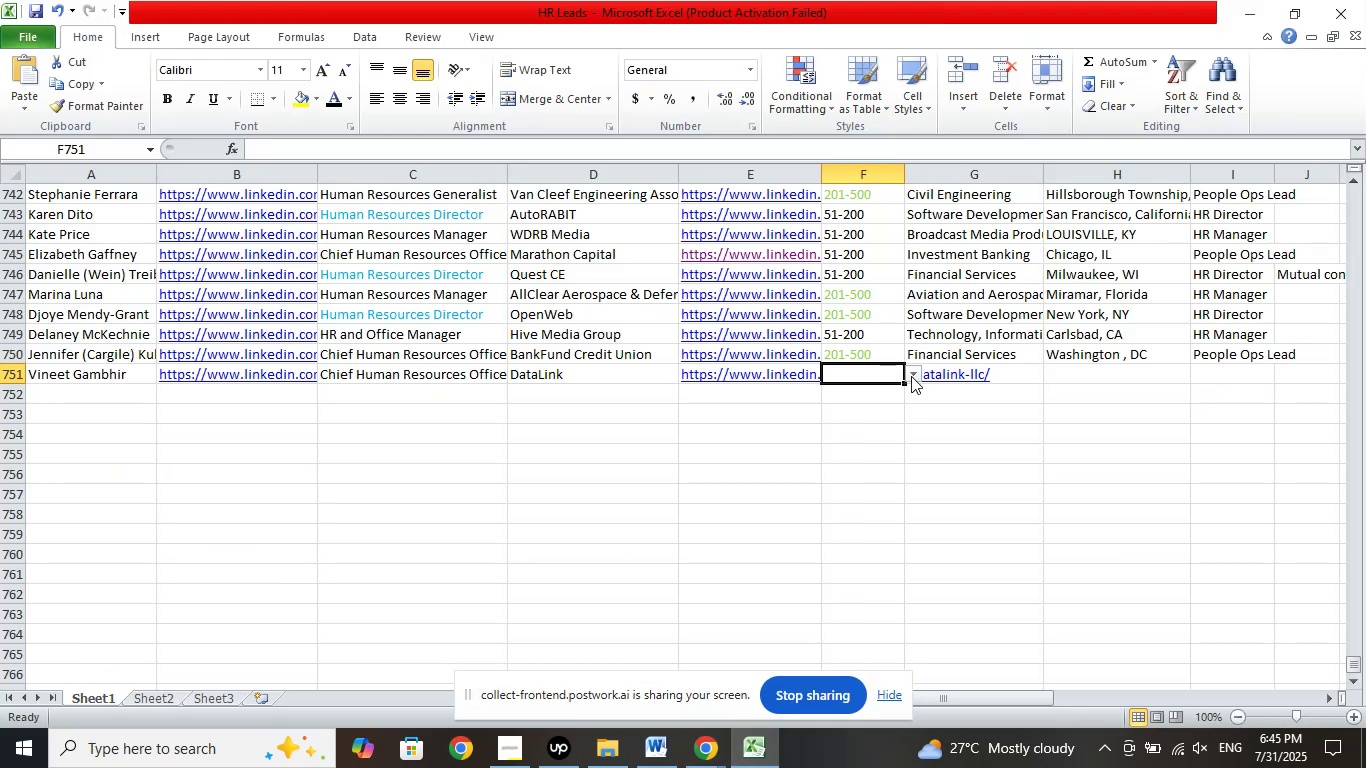 
left_click([913, 375])
 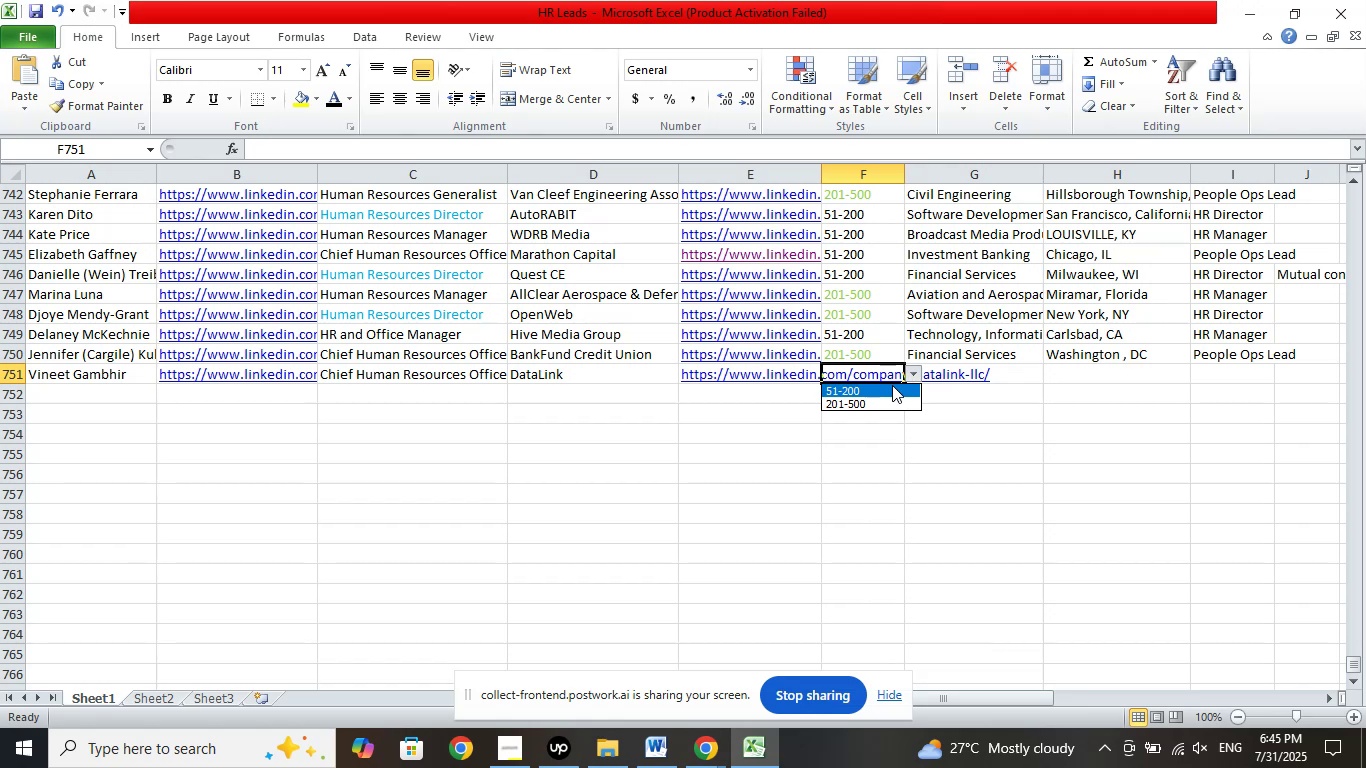 
left_click([892, 385])
 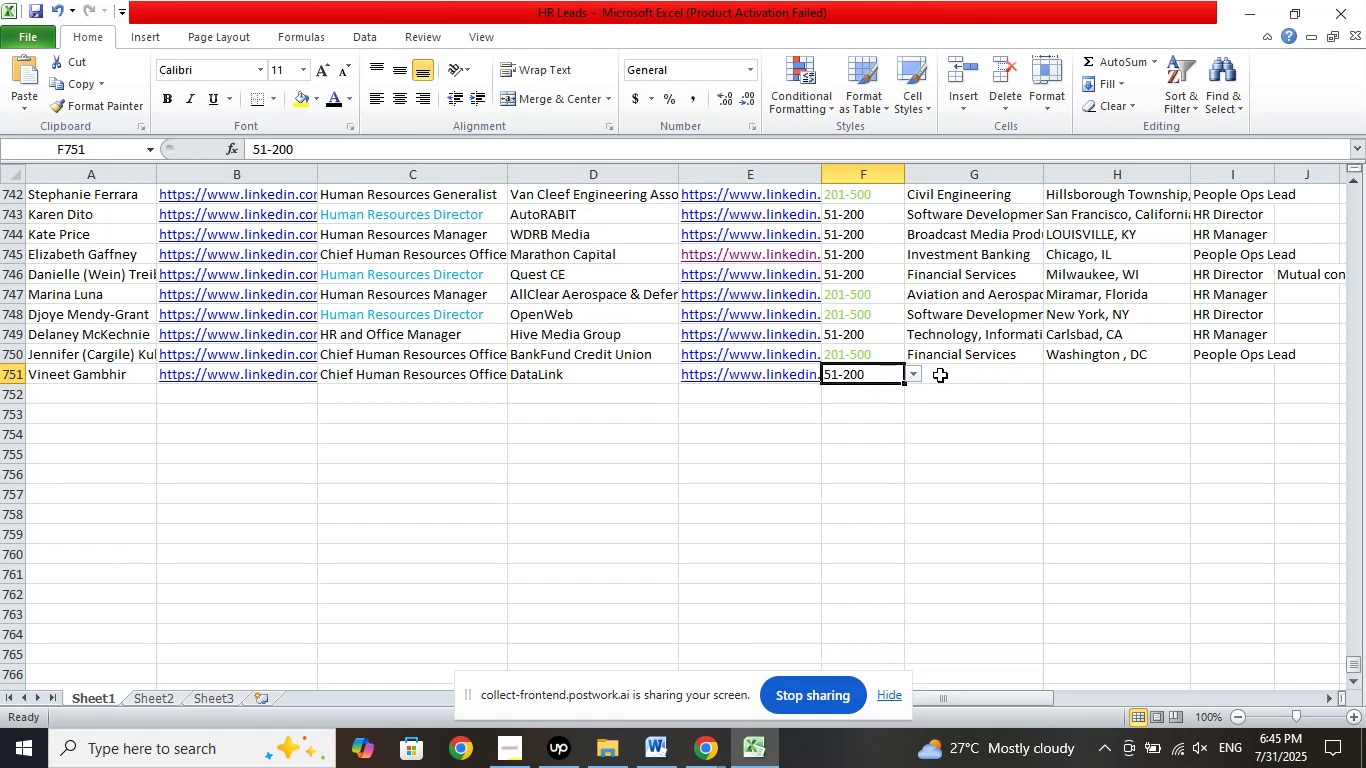 
left_click([940, 375])
 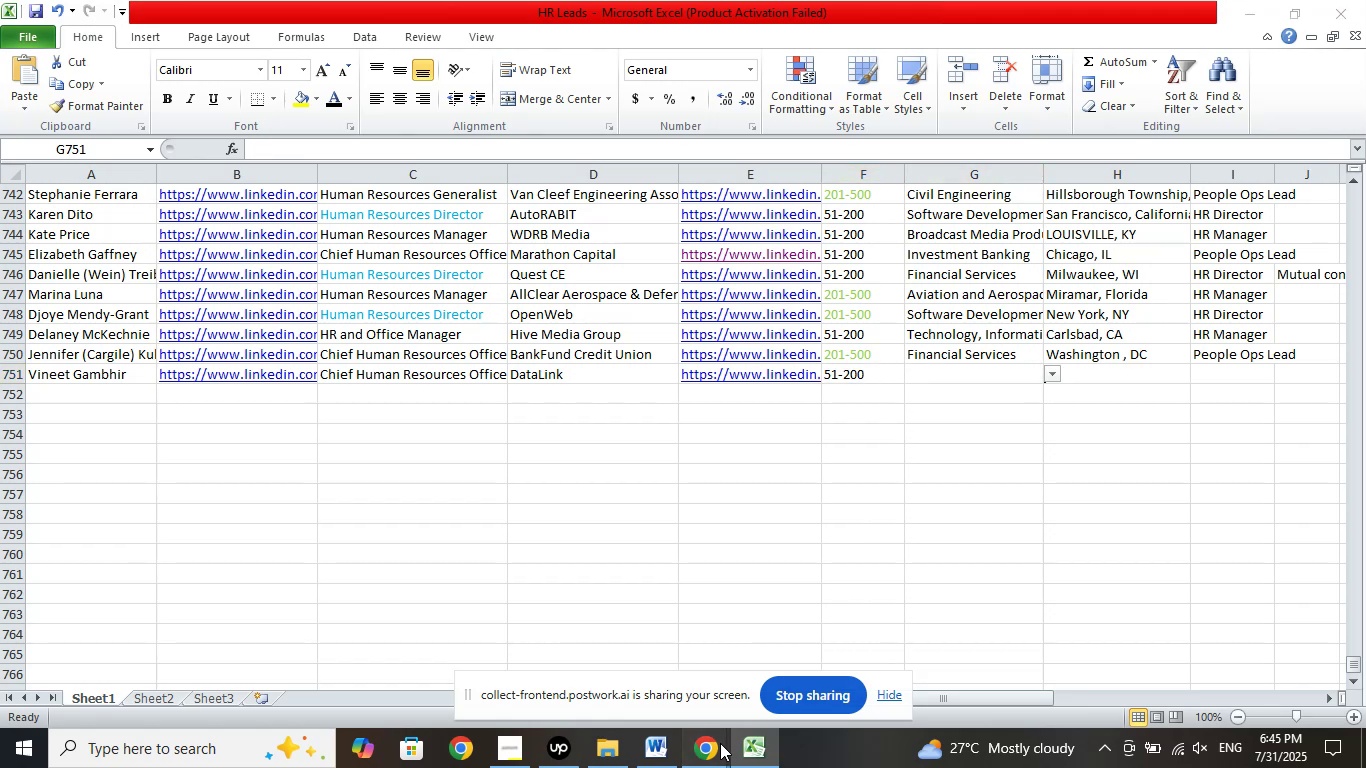 
double_click([667, 627])
 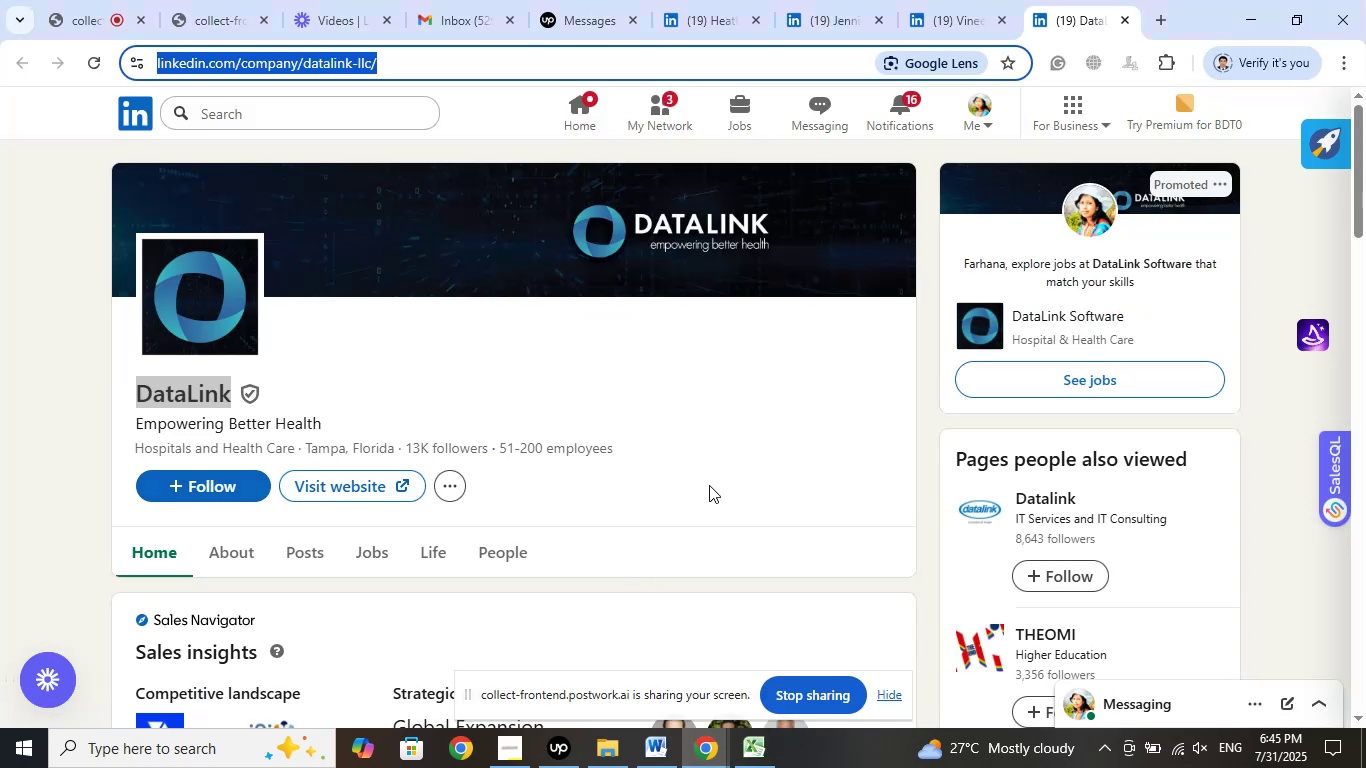 
wait(7.54)
 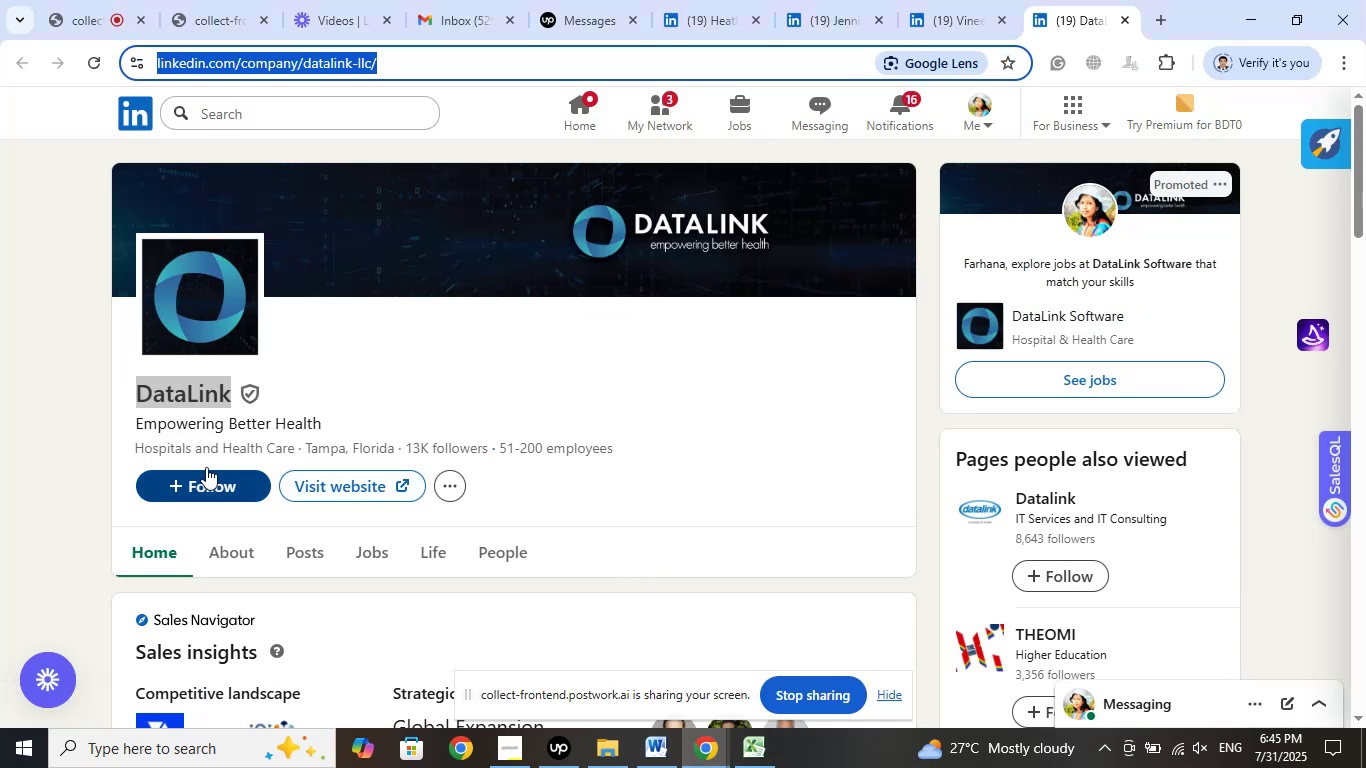 
left_click([757, 754])
 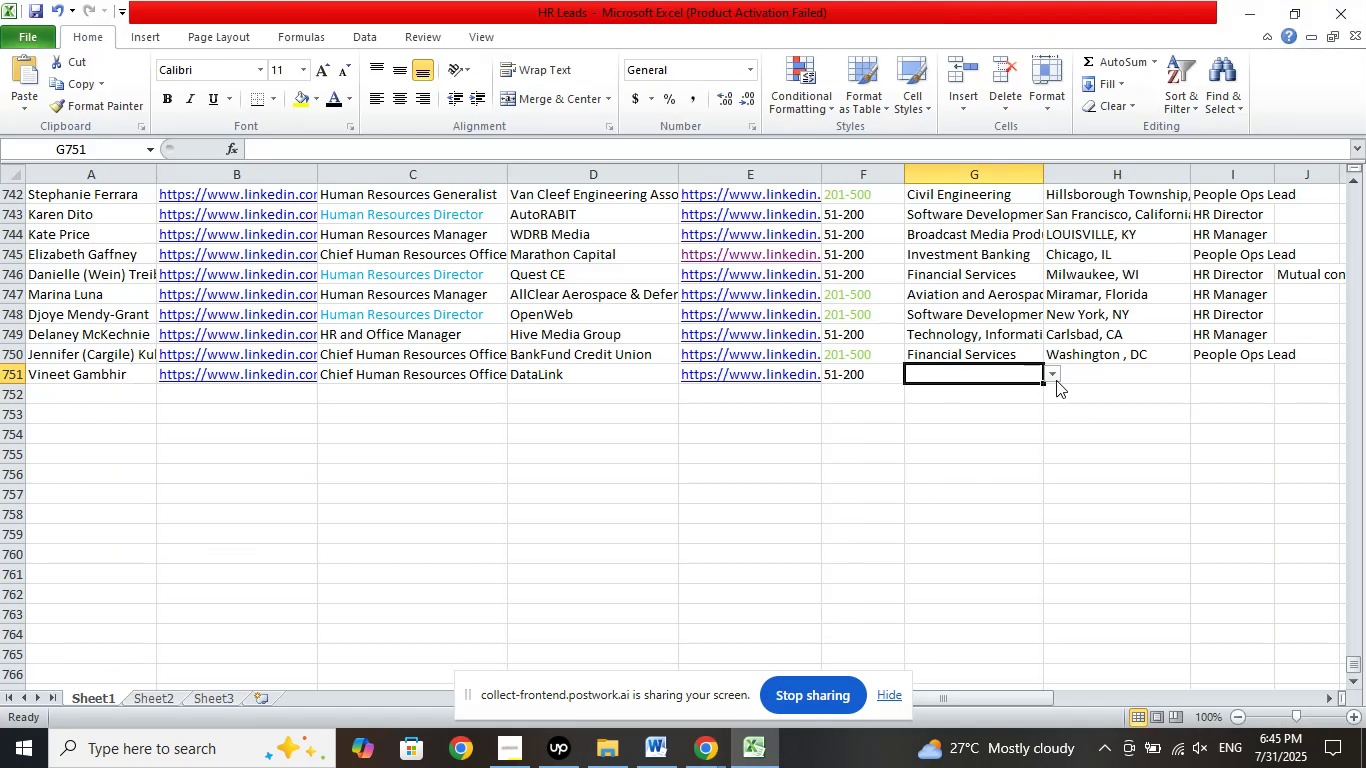 
left_click([1051, 379])
 